 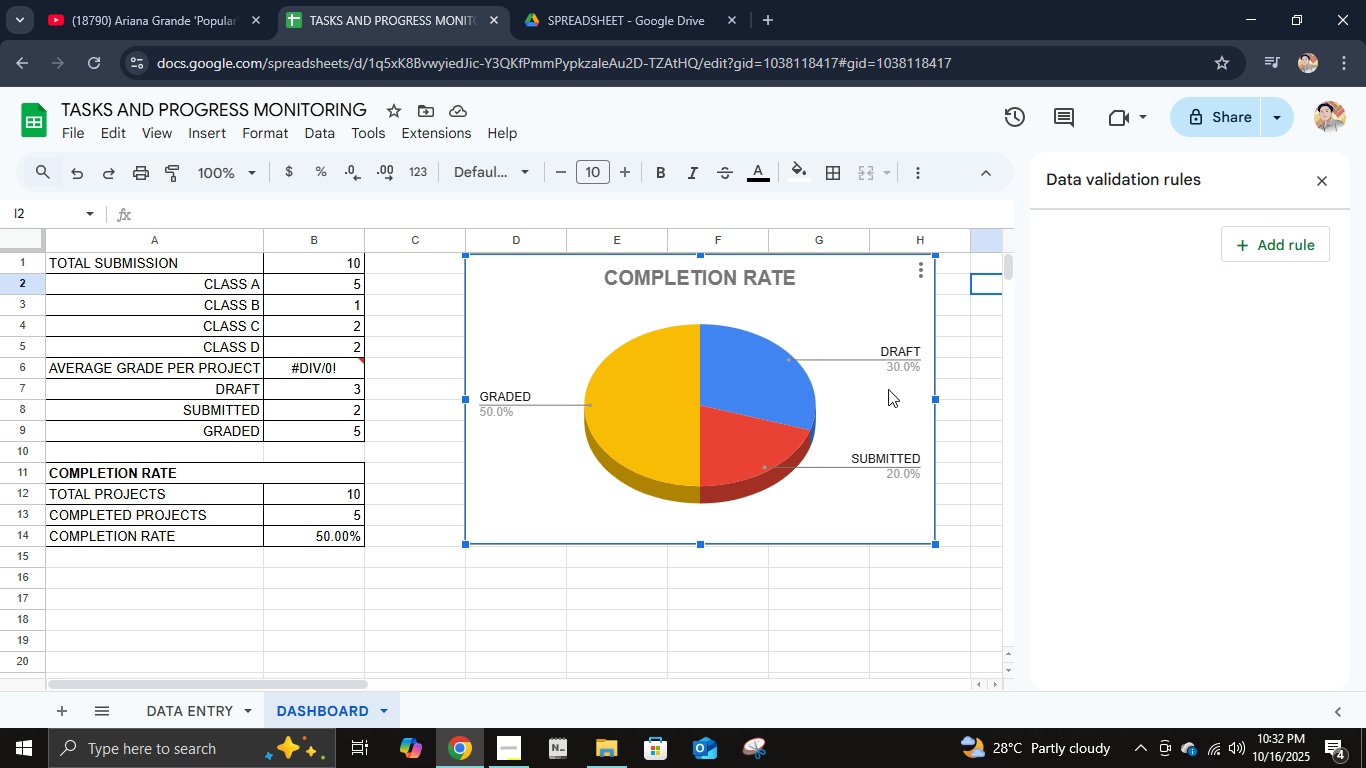 
left_click([871, 537])
 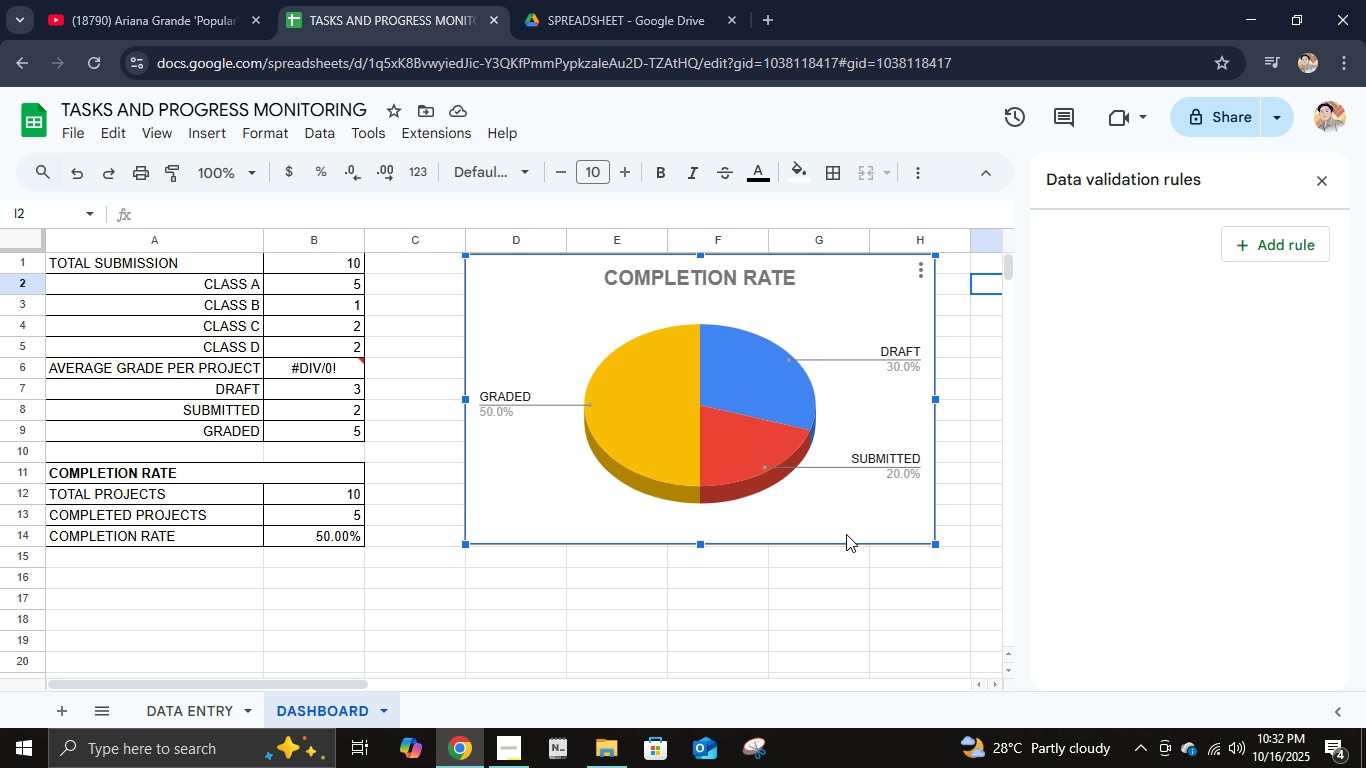 
double_click([850, 529])
 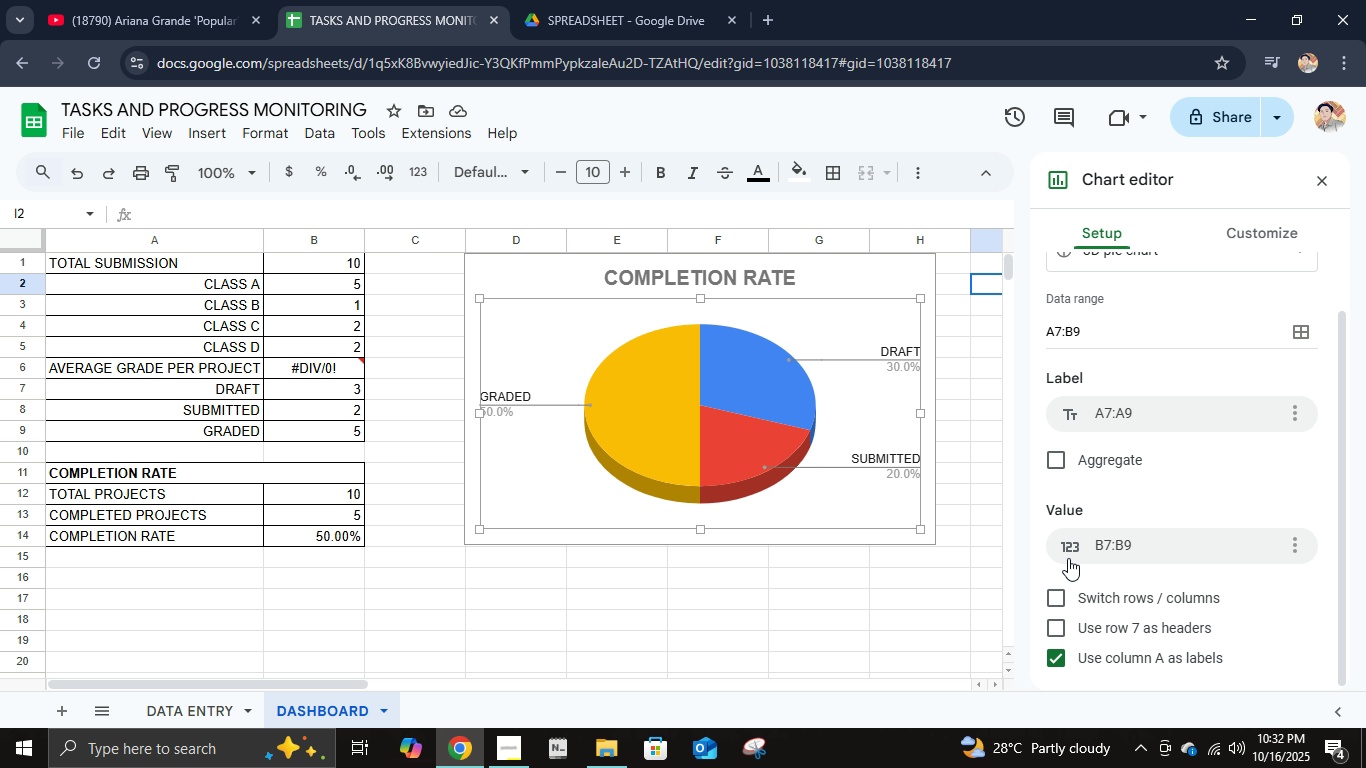 
scroll: coordinate [1083, 552], scroll_direction: up, amount: 3.0
 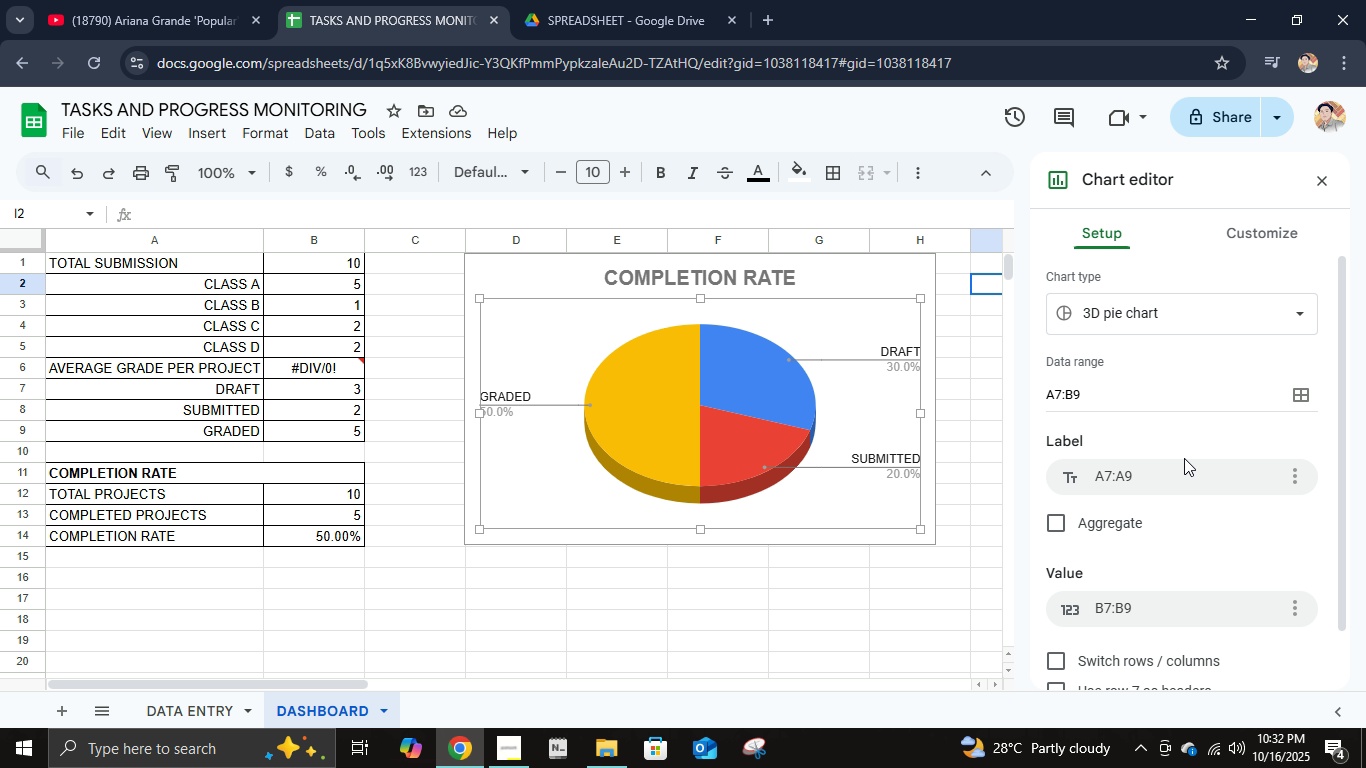 
left_click([1252, 227])
 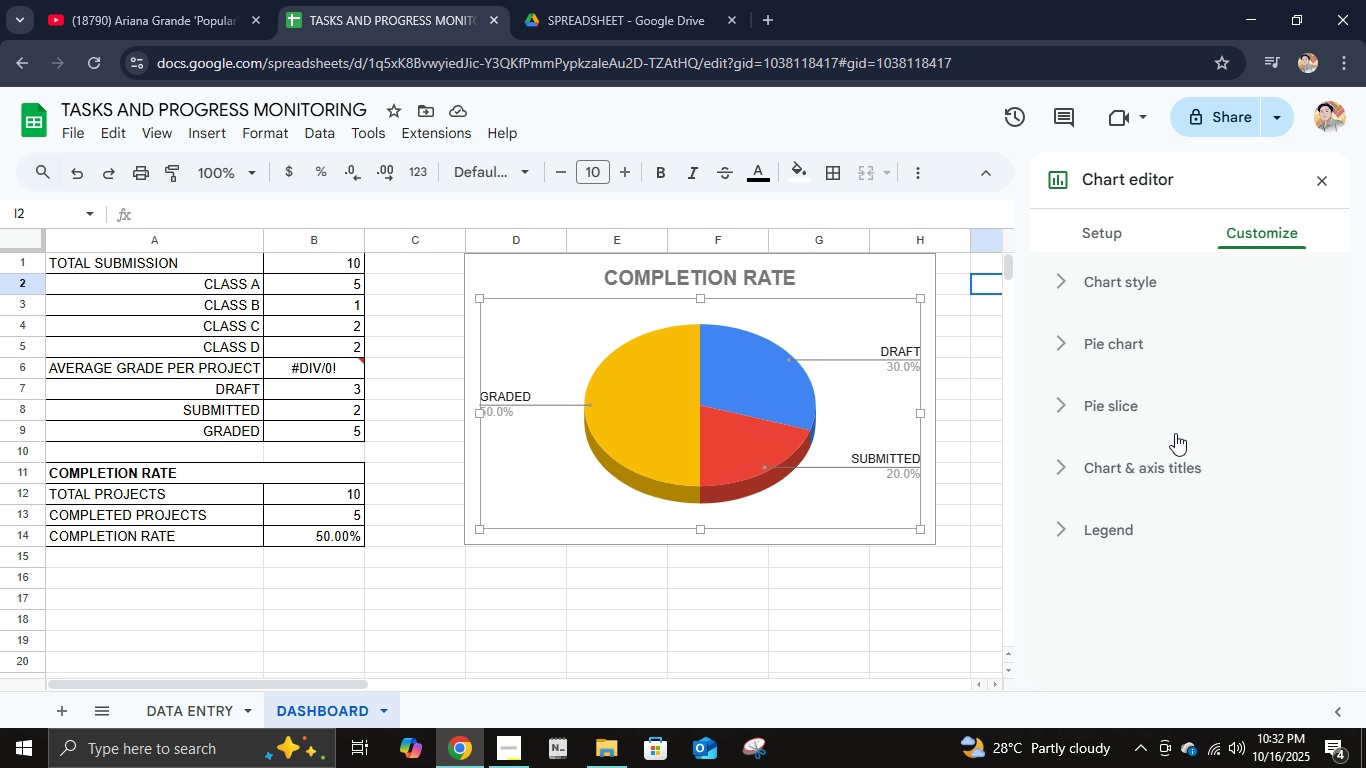 
mouse_move([1151, 408])
 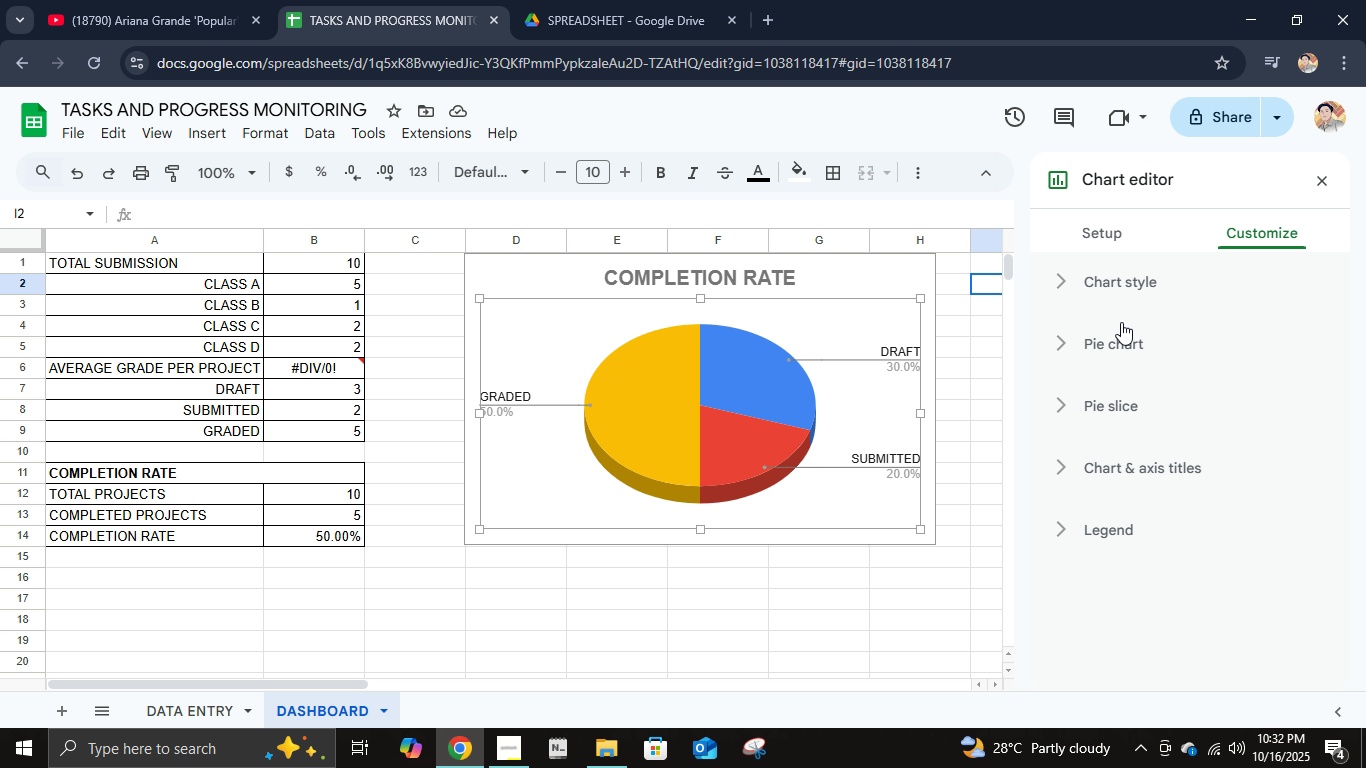 
left_click([1121, 275])
 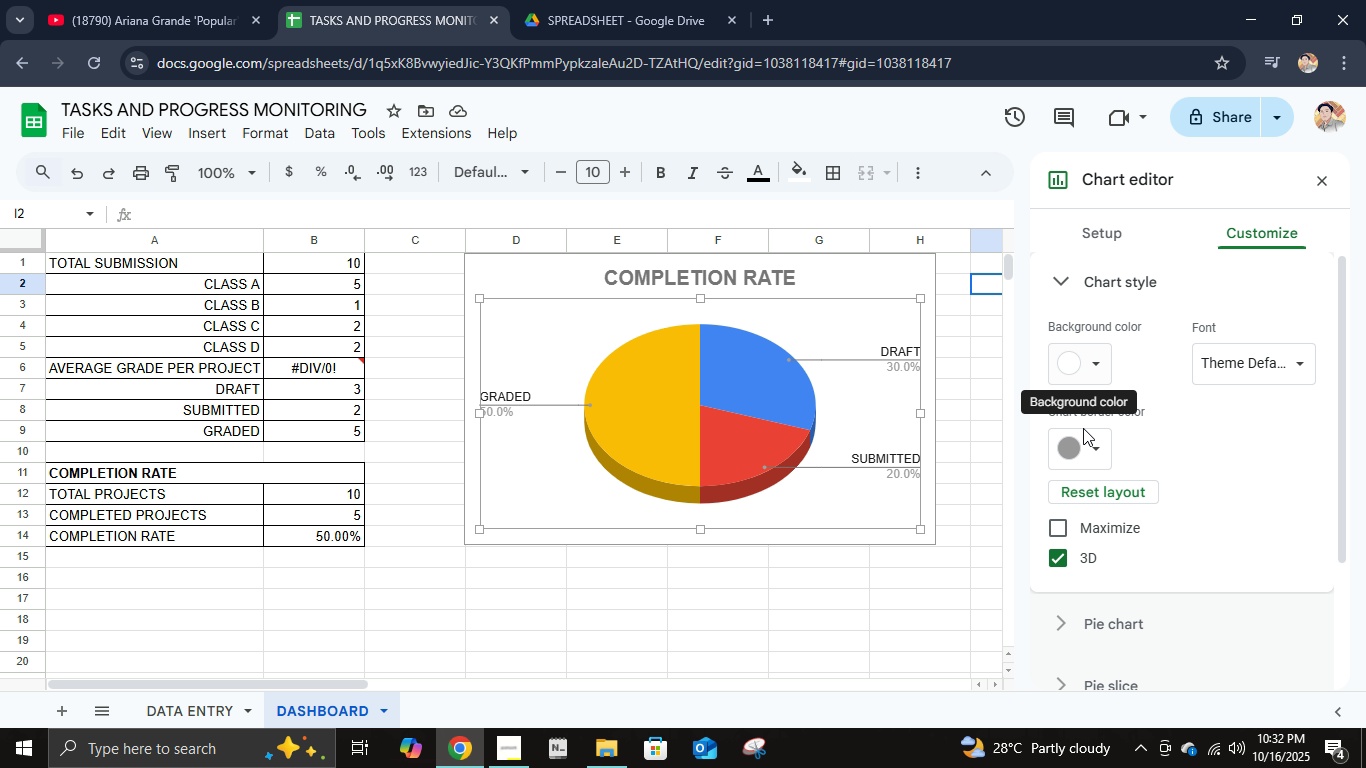 
left_click([1083, 437])
 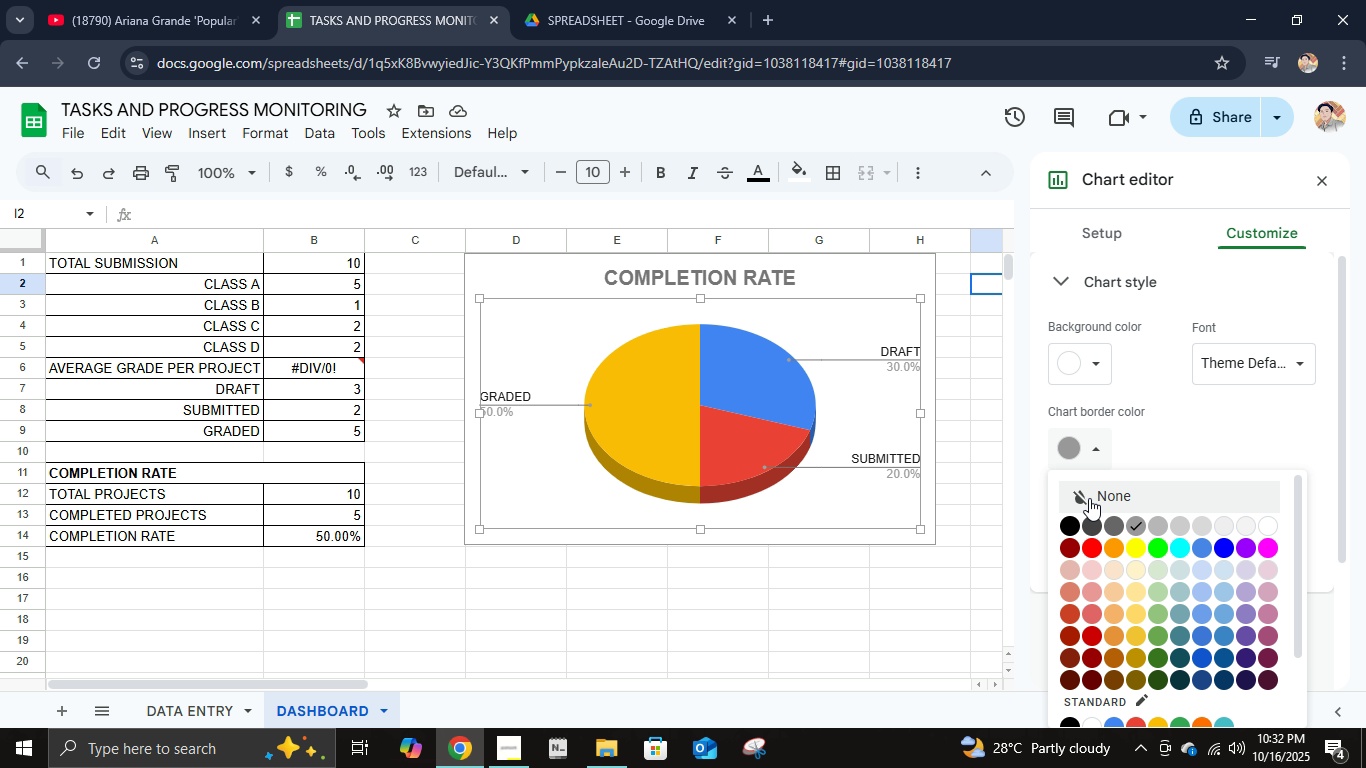 
mouse_move([1102, 501])
 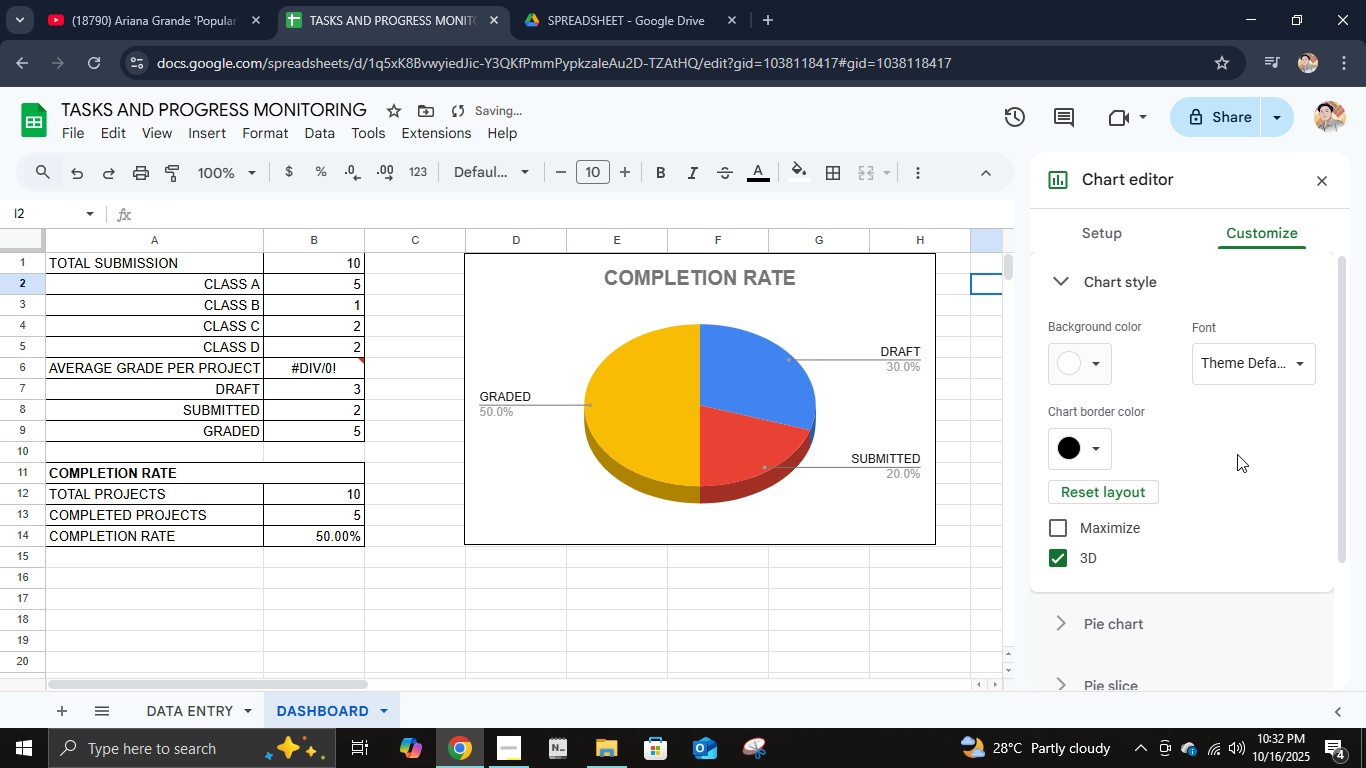 
left_click([1238, 454])
 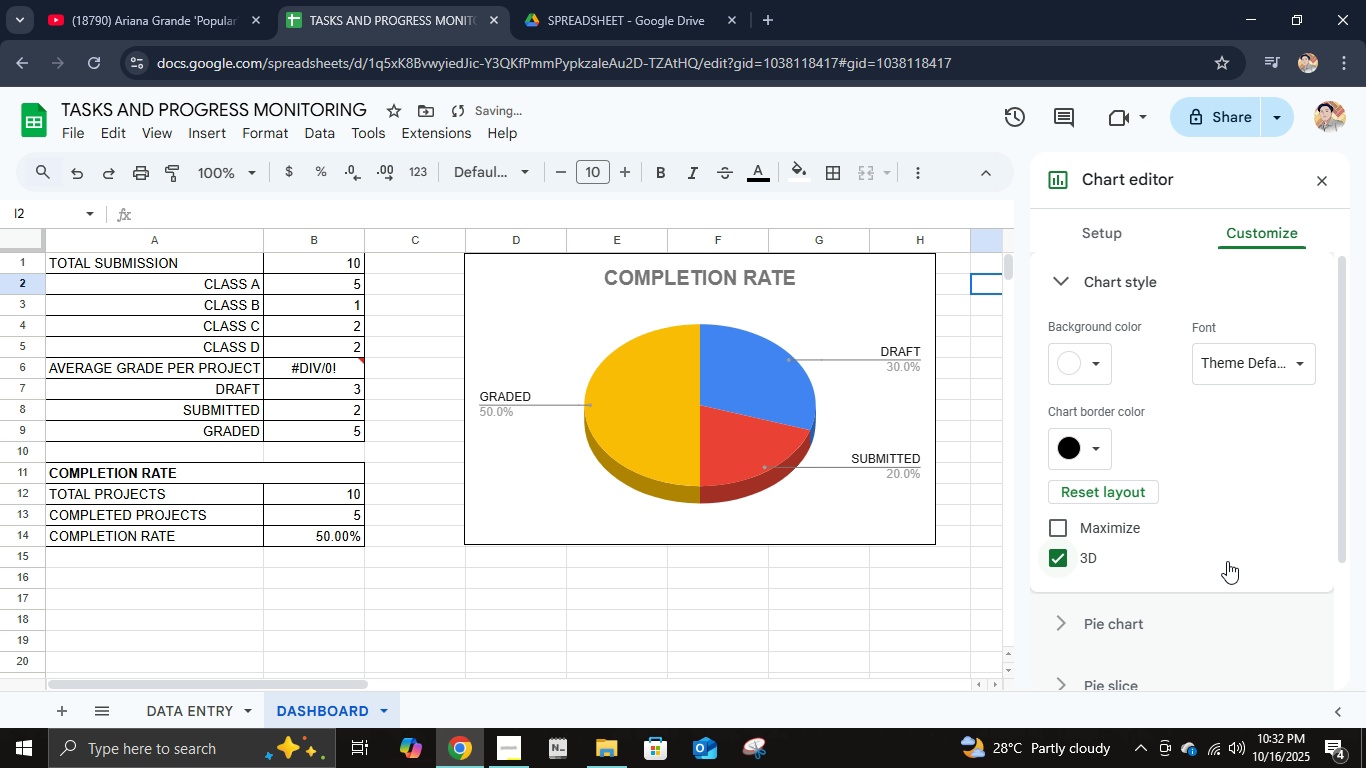 
scroll: coordinate [1227, 561], scroll_direction: down, amount: 2.0
 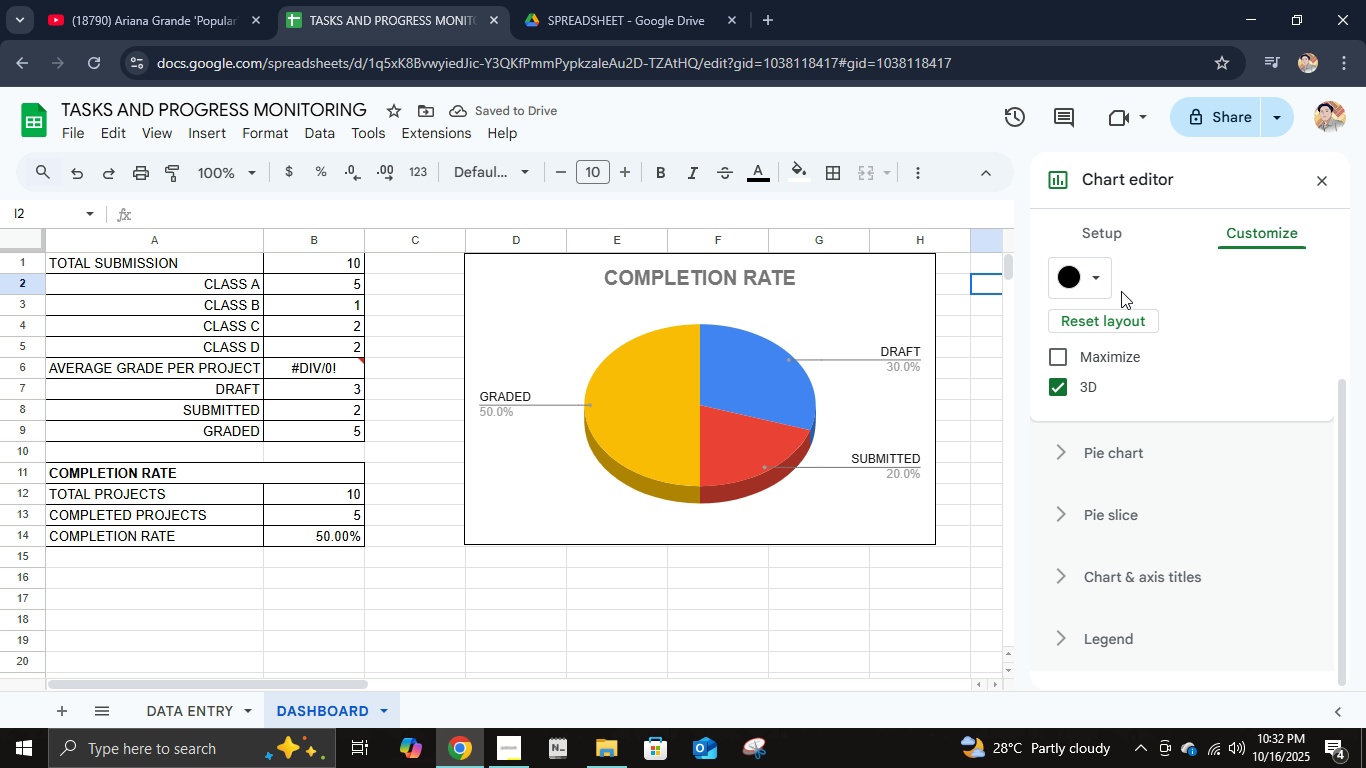 
scroll: coordinate [1209, 357], scroll_direction: up, amount: 4.0
 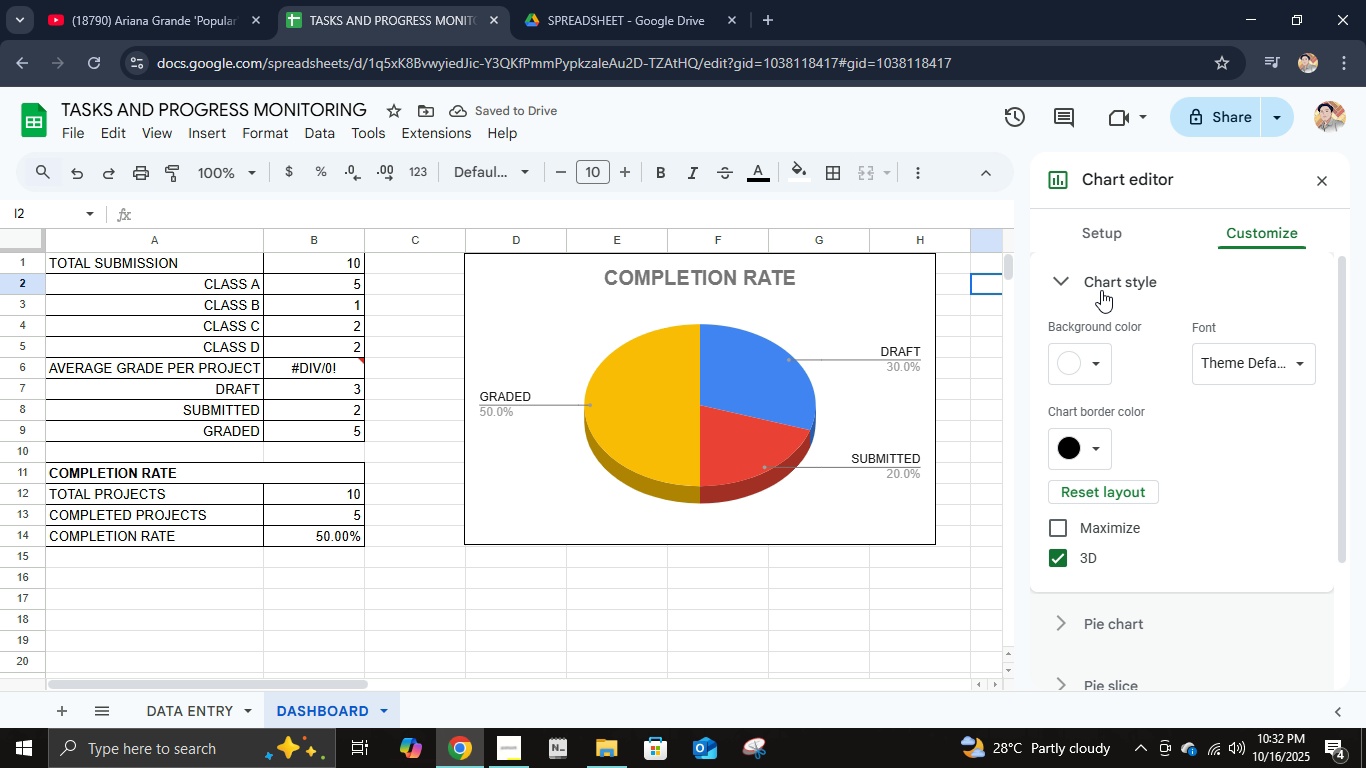 
left_click([1099, 288])
 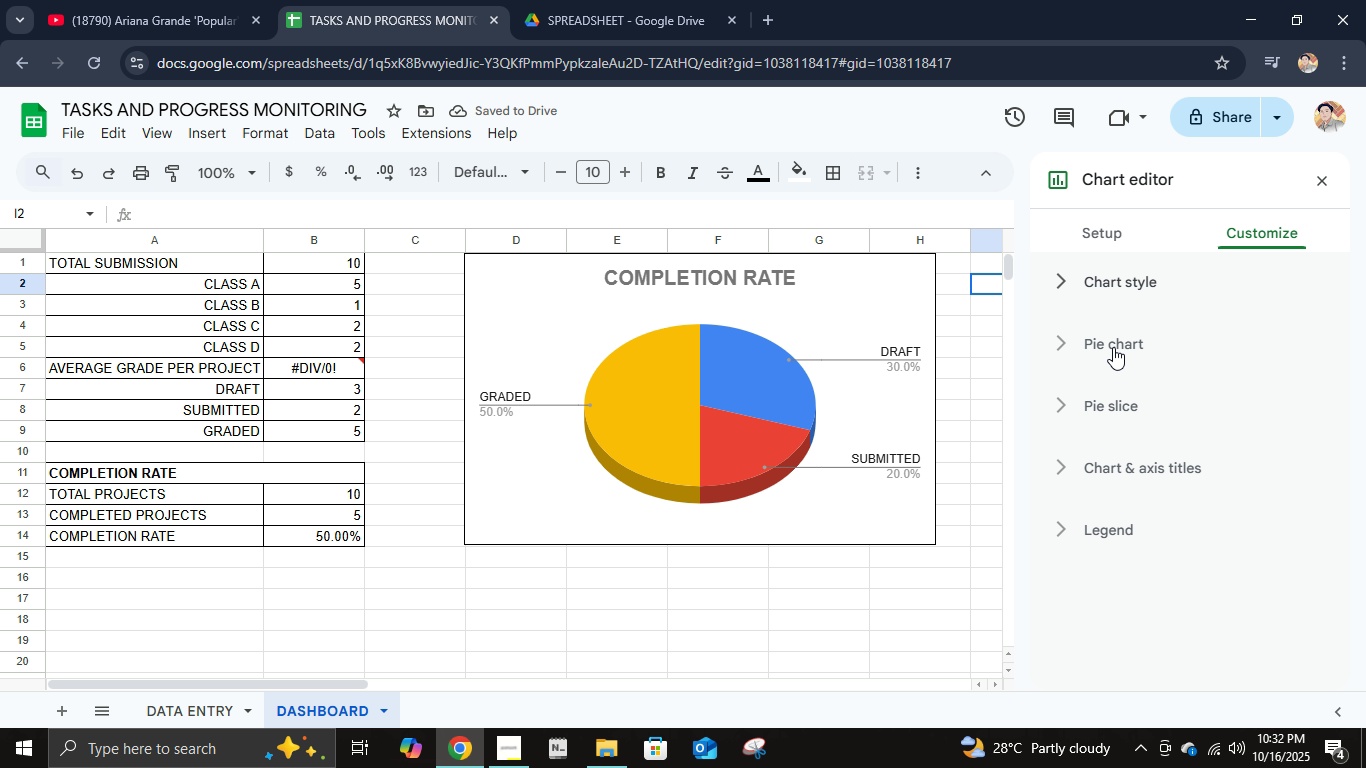 
left_click([1113, 347])
 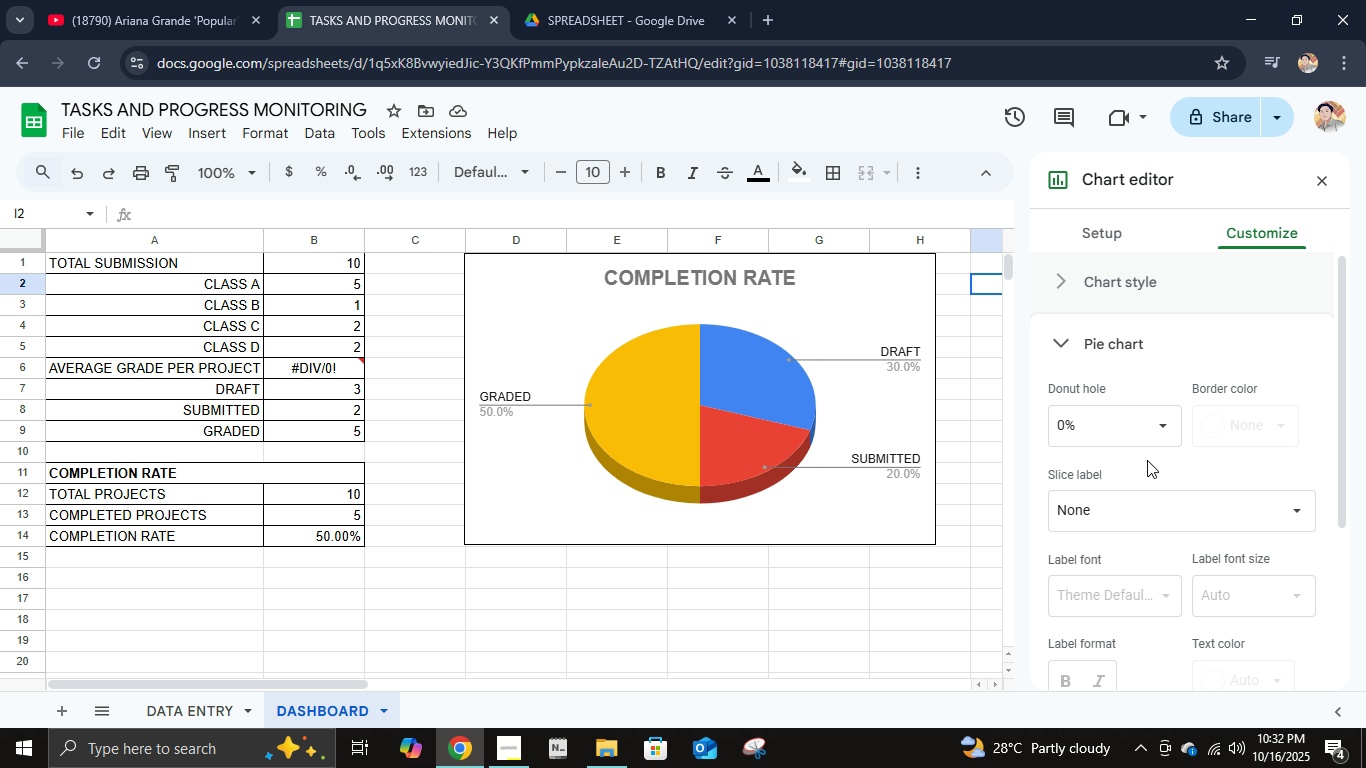 
scroll: coordinate [1147, 460], scroll_direction: down, amount: 1.0
 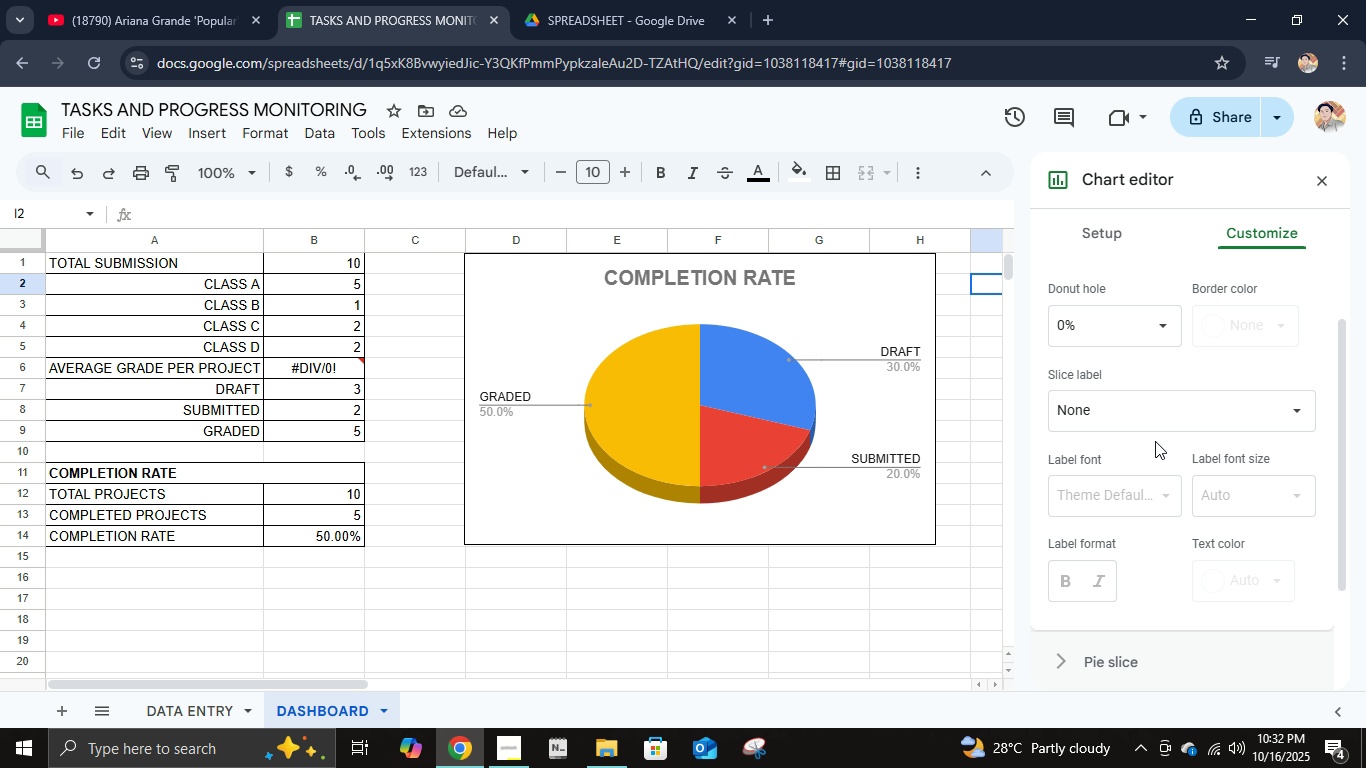 
left_click([1166, 423])
 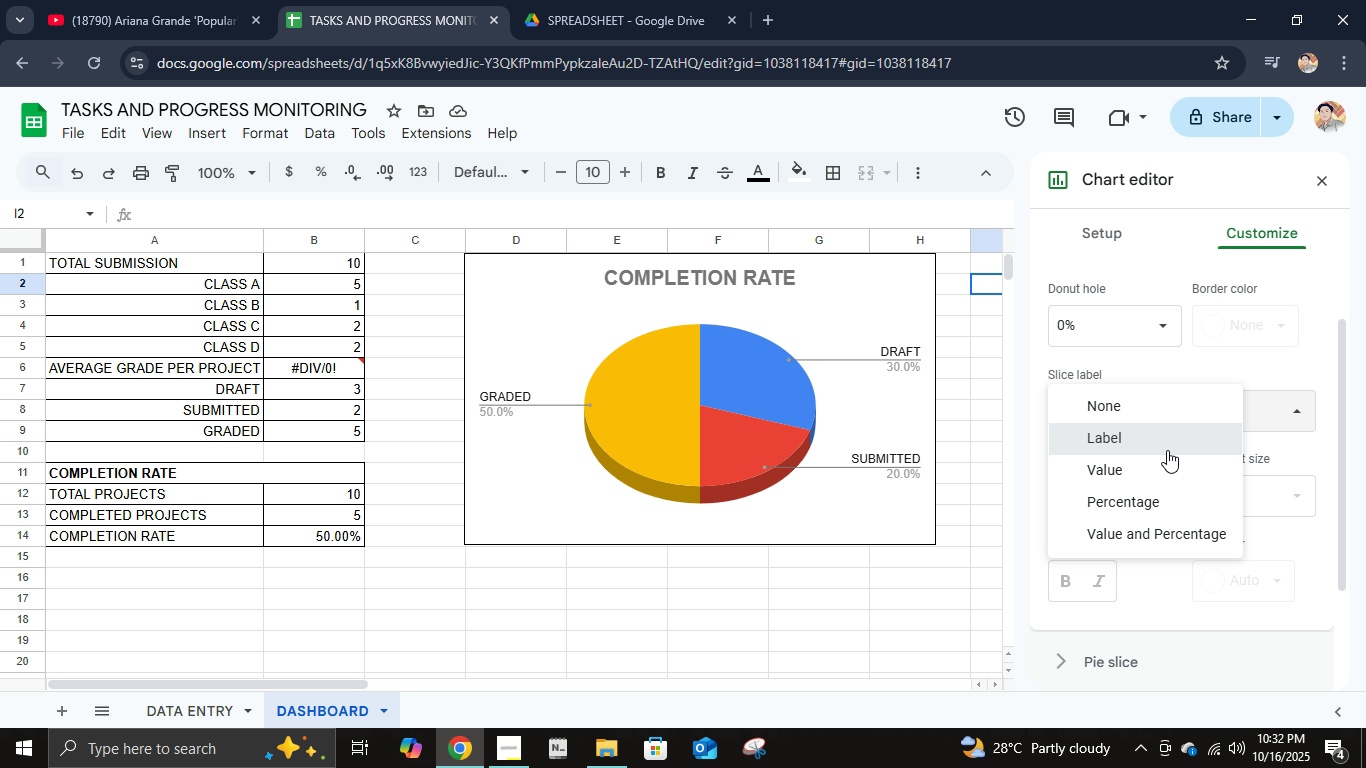 
left_click([1167, 450])
 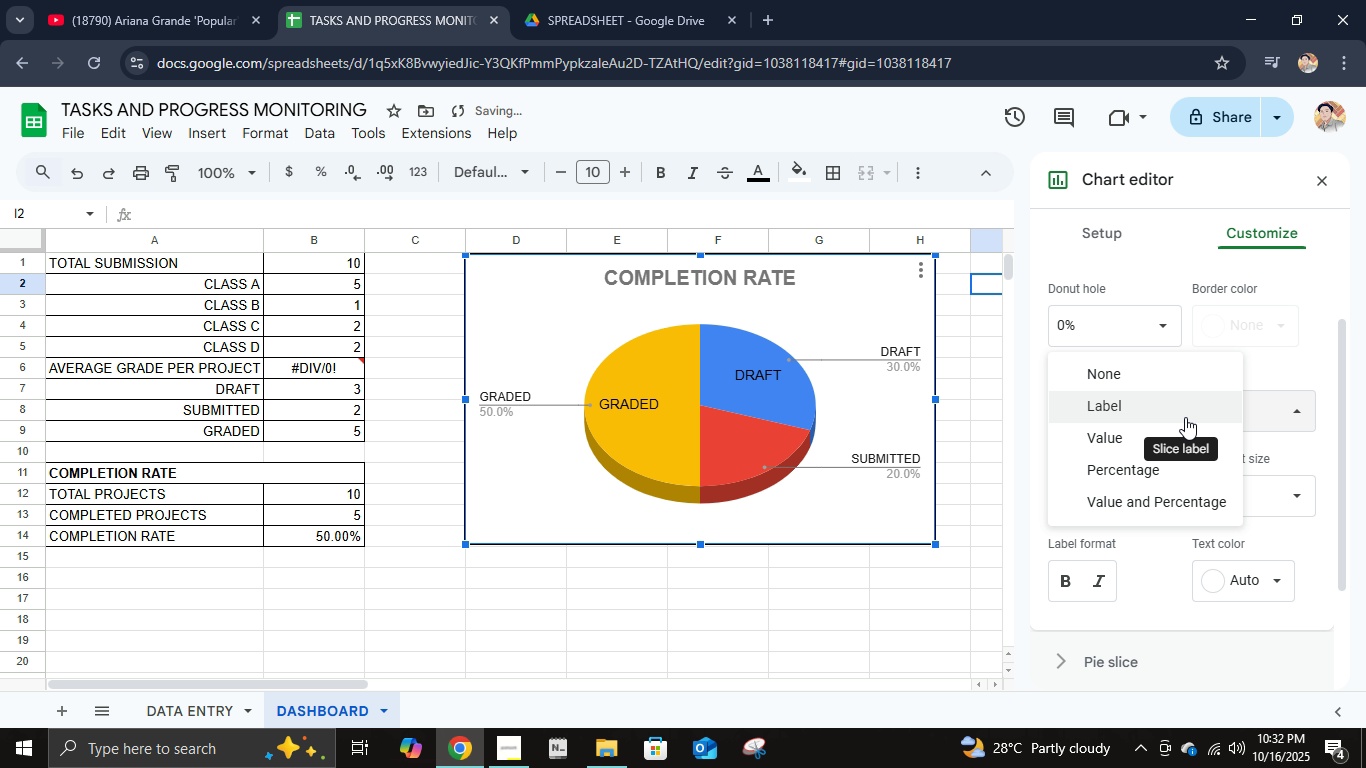 
left_click([1185, 417])
 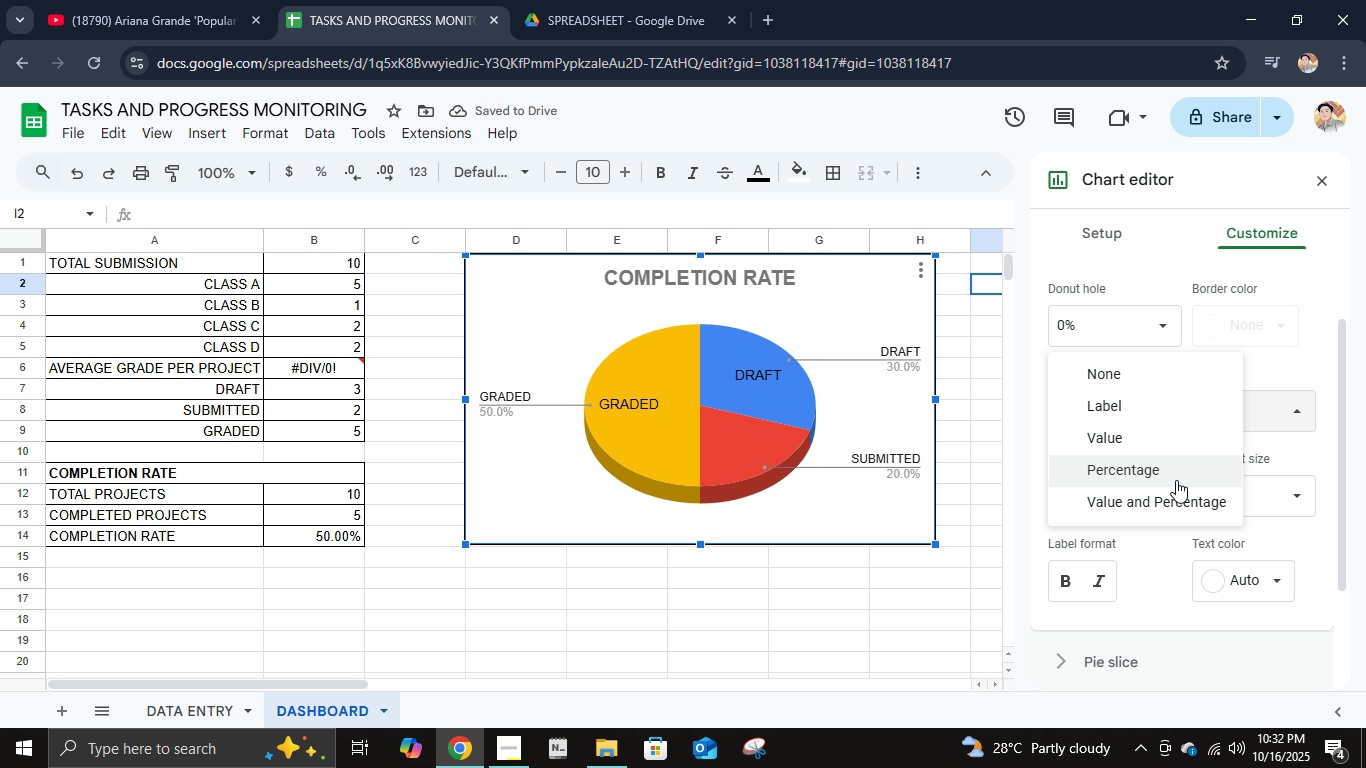 
left_click([1190, 498])
 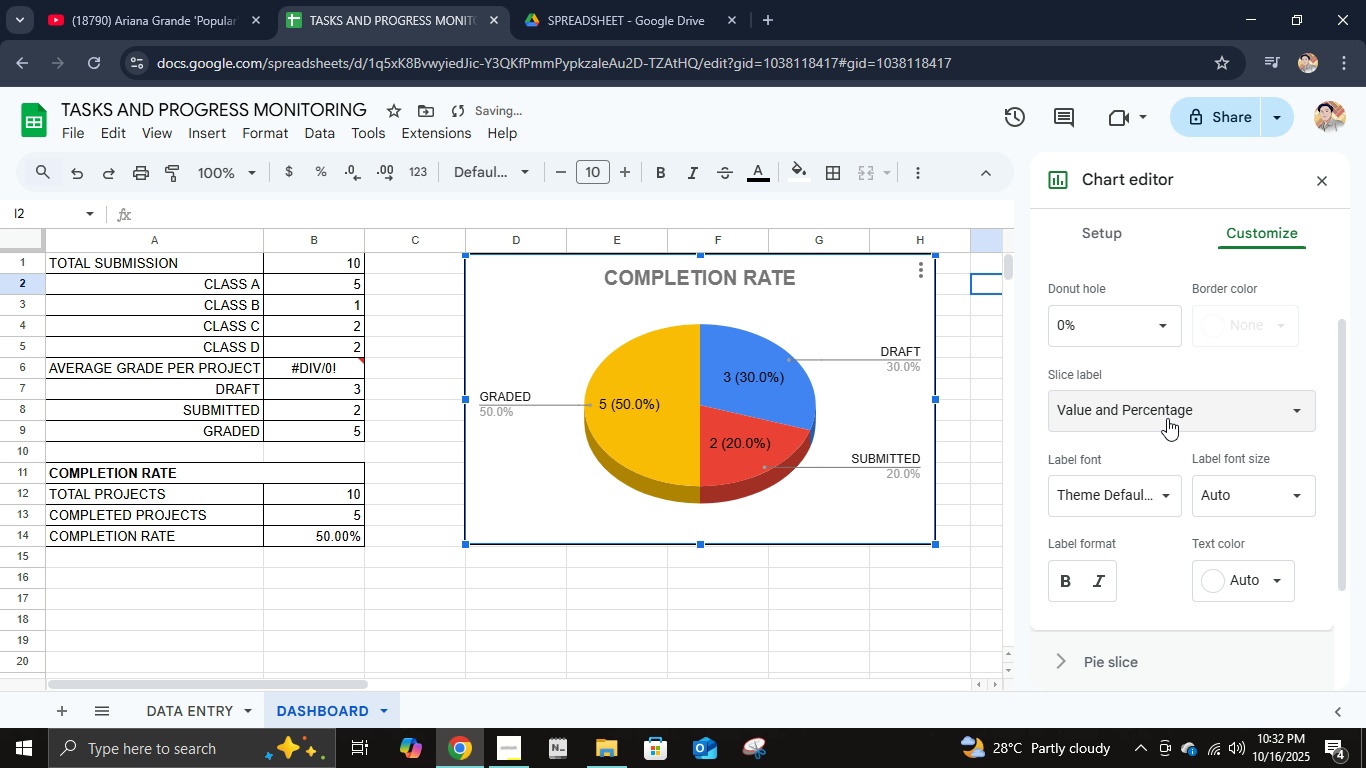 
left_click([1165, 411])
 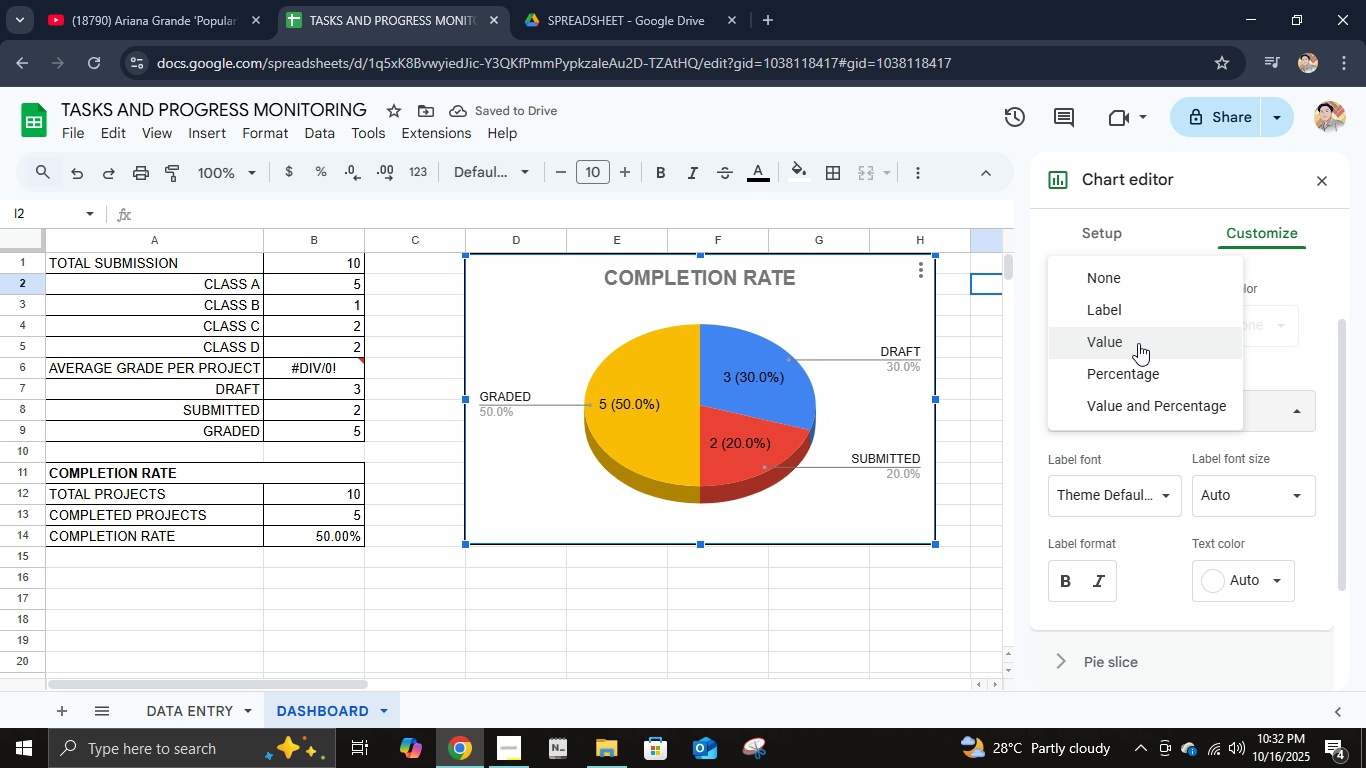 
left_click([1119, 277])
 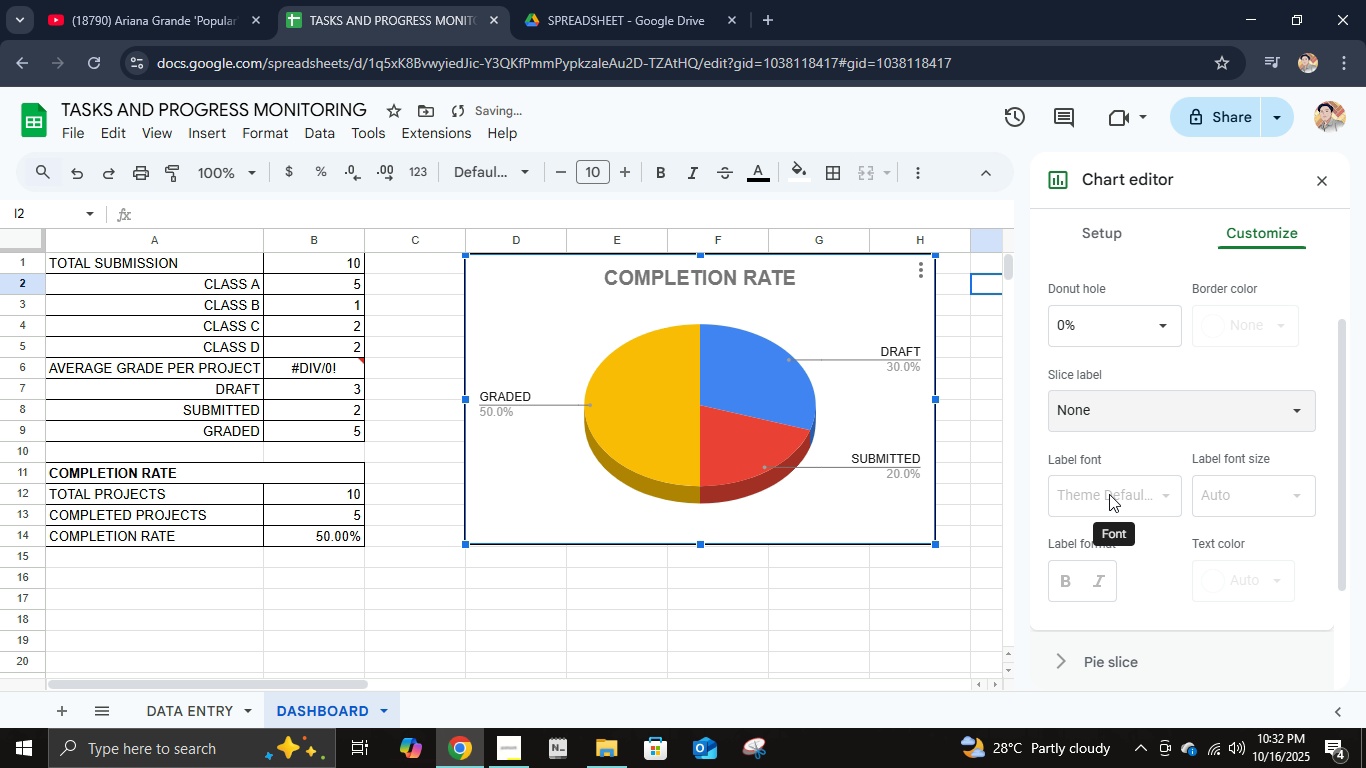 
scroll: coordinate [1143, 559], scroll_direction: down, amount: 2.0
 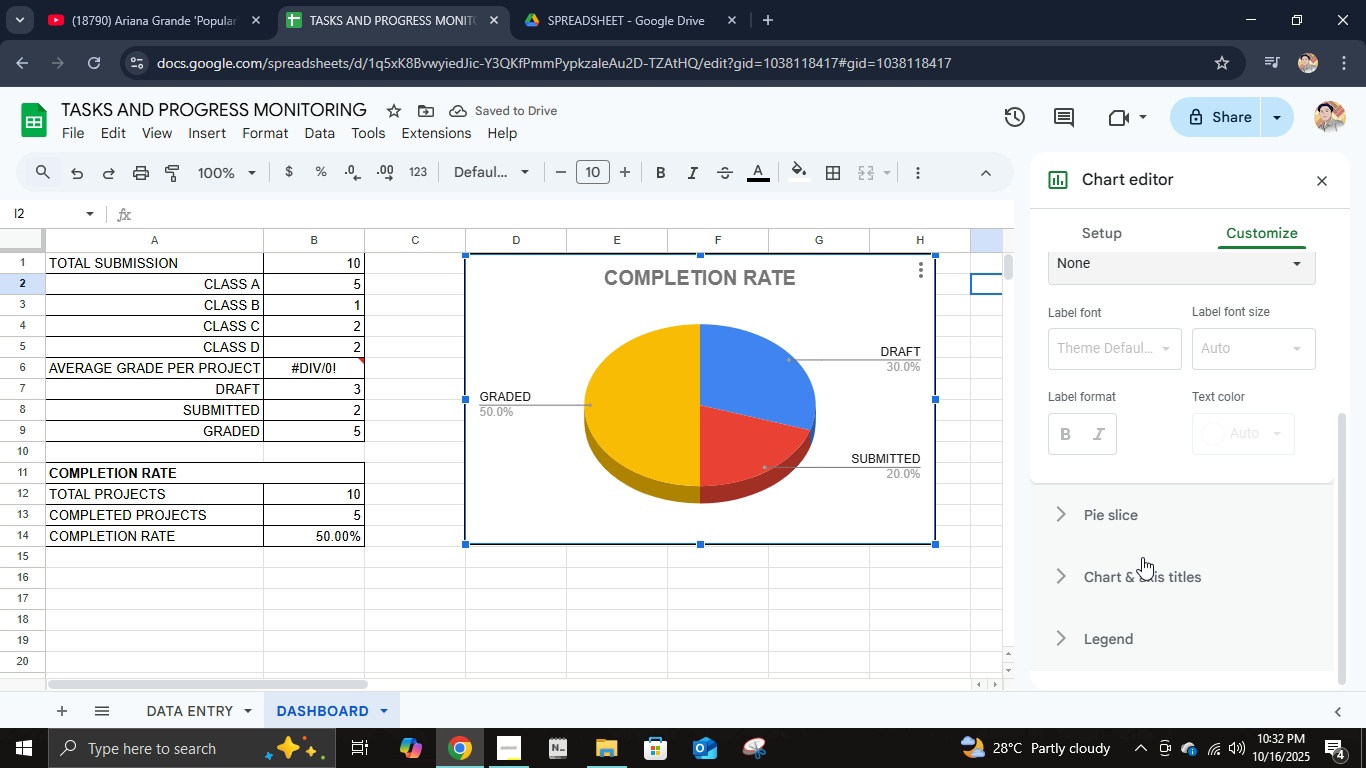 
scroll: coordinate [1142, 555], scroll_direction: up, amount: 4.0
 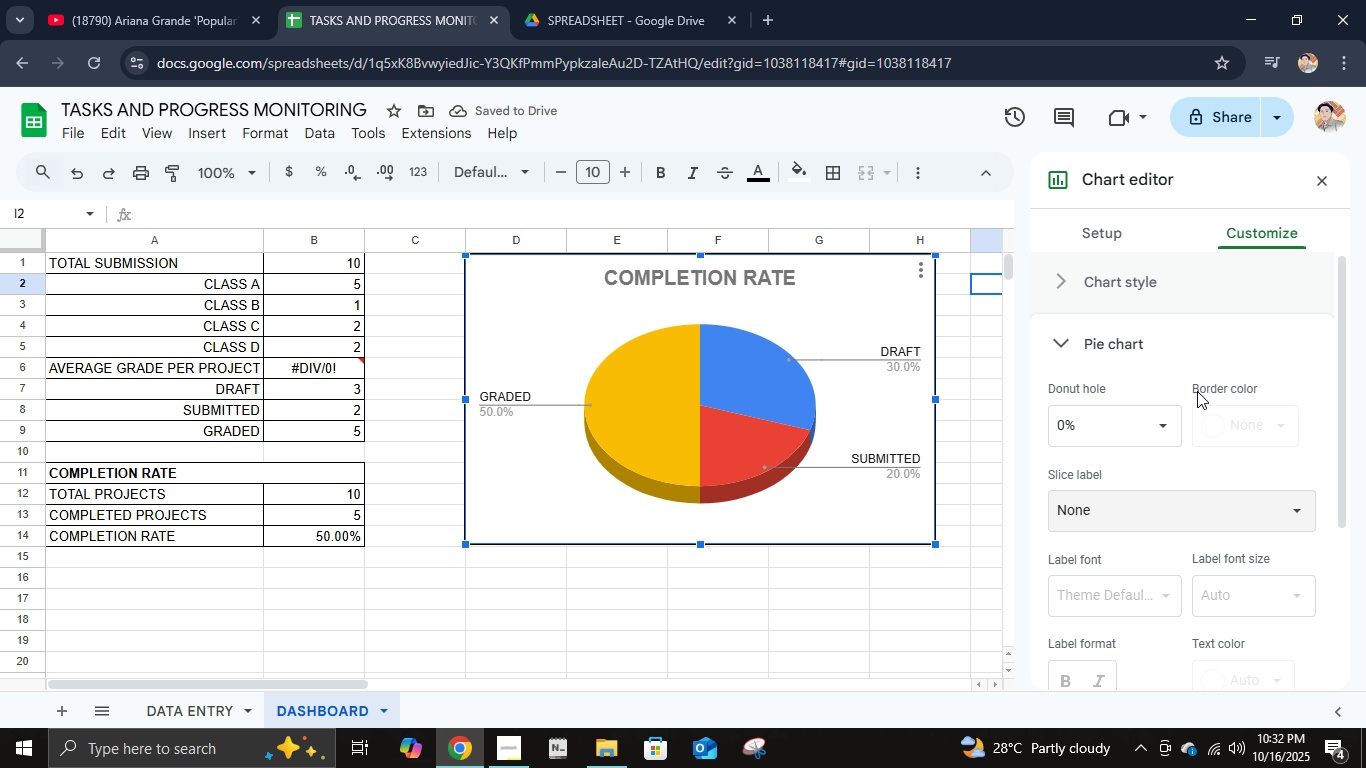 
left_click([1207, 390])
 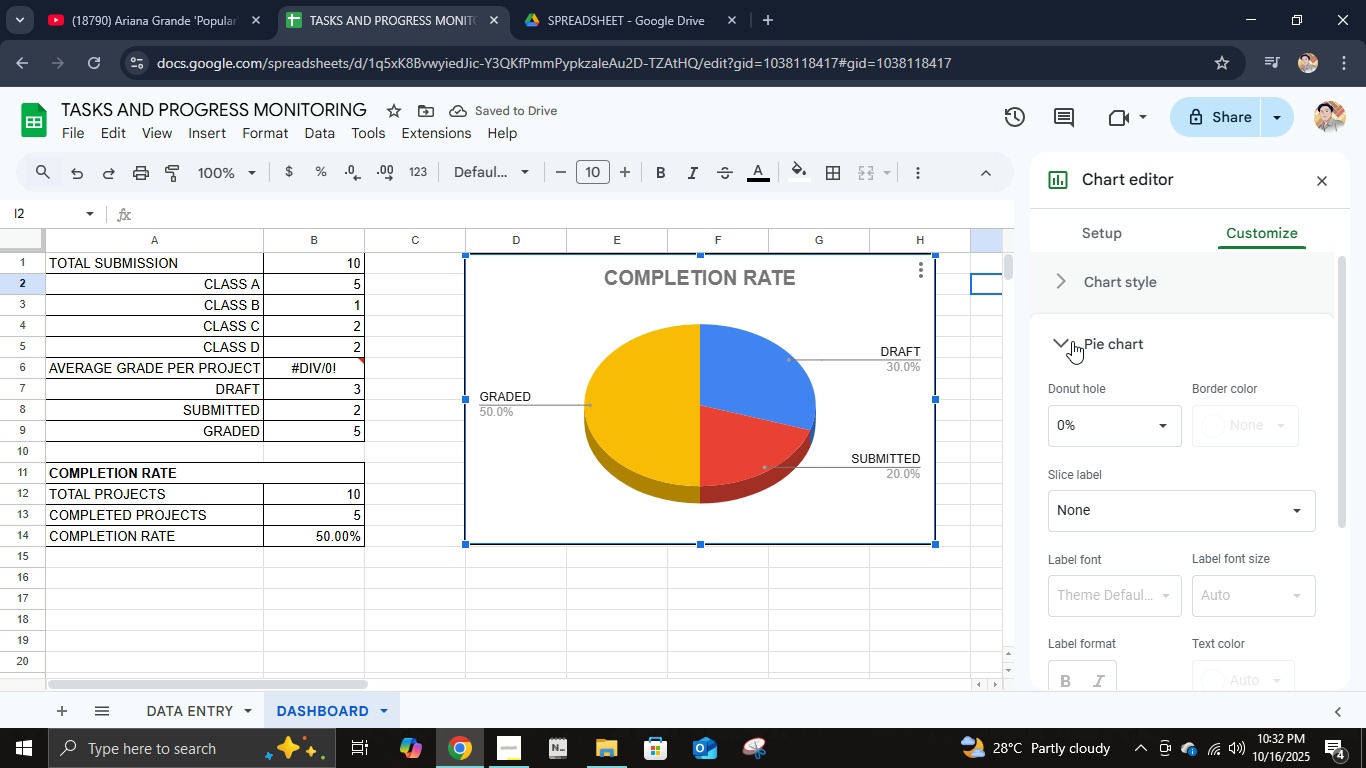 
left_click([1072, 341])
 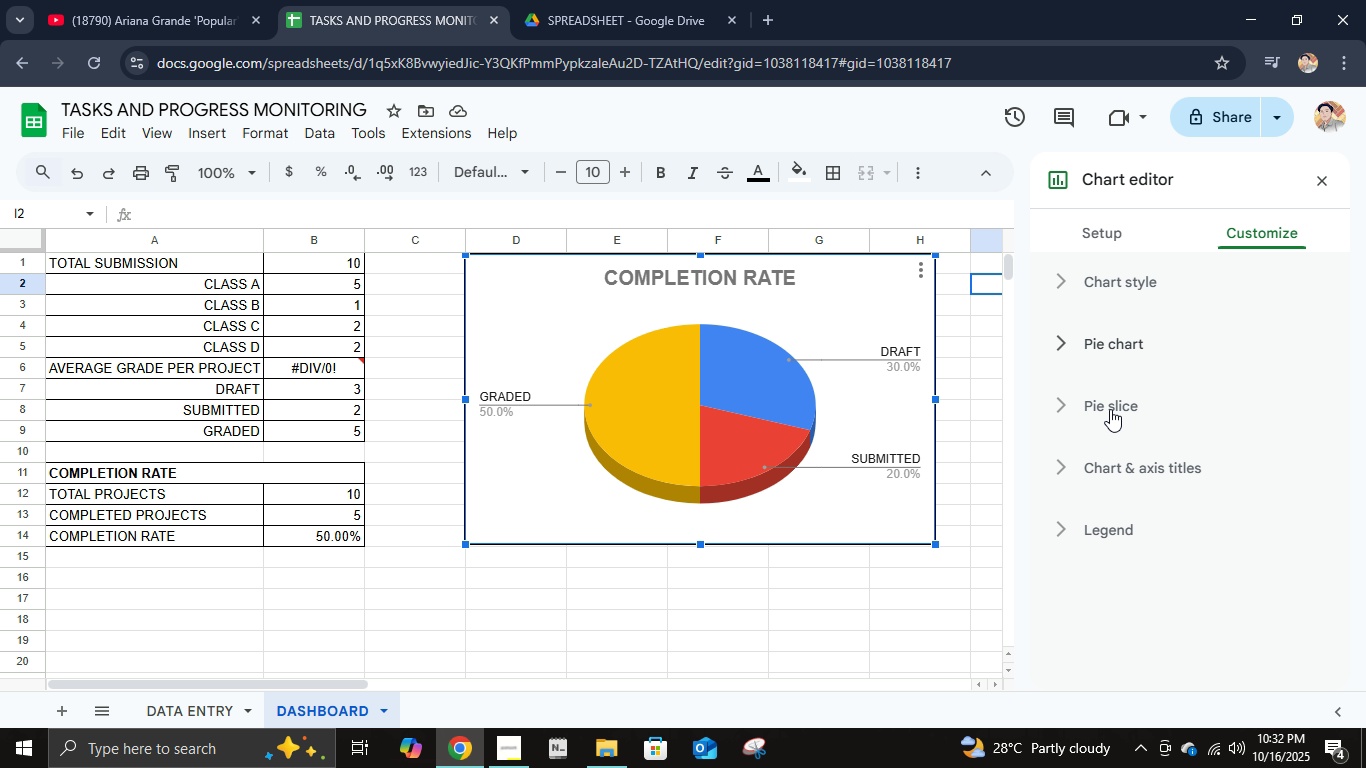 
left_click([1110, 409])
 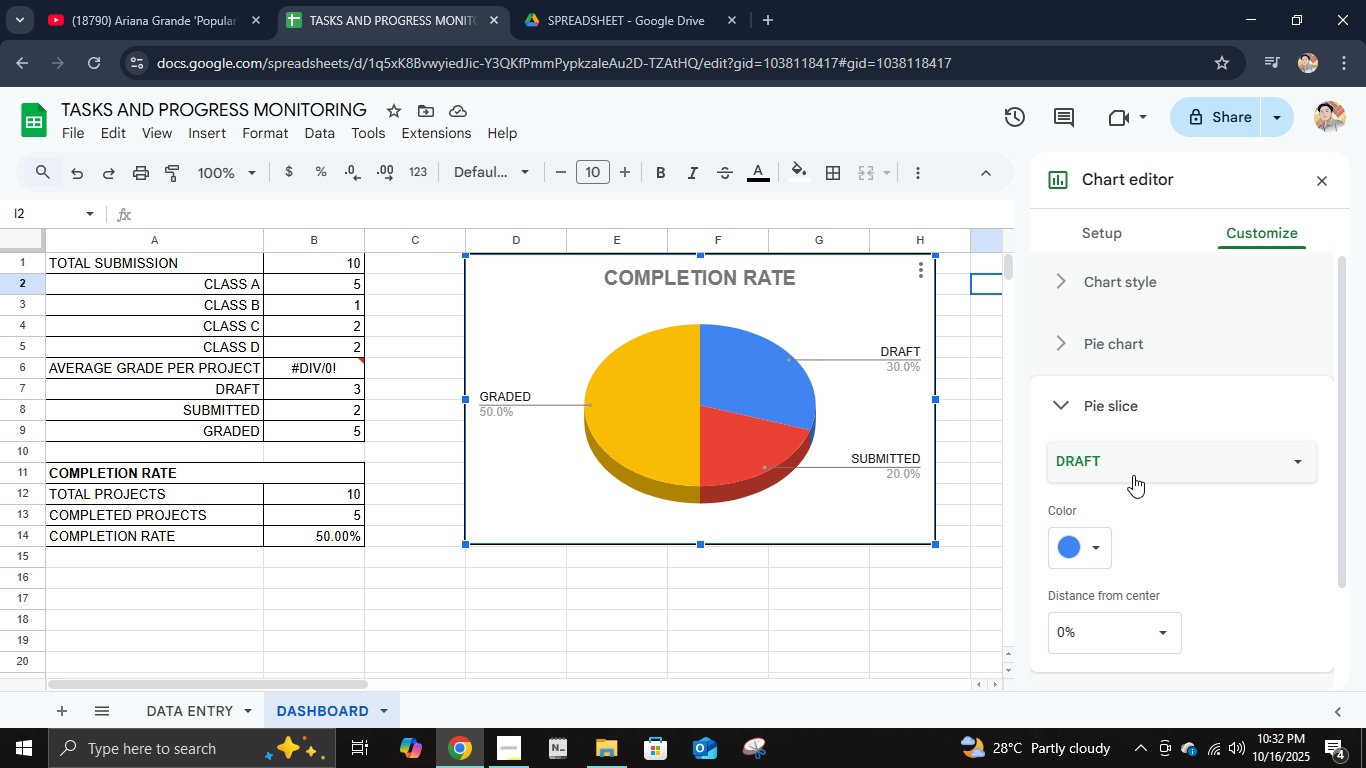 
left_click([1133, 474])
 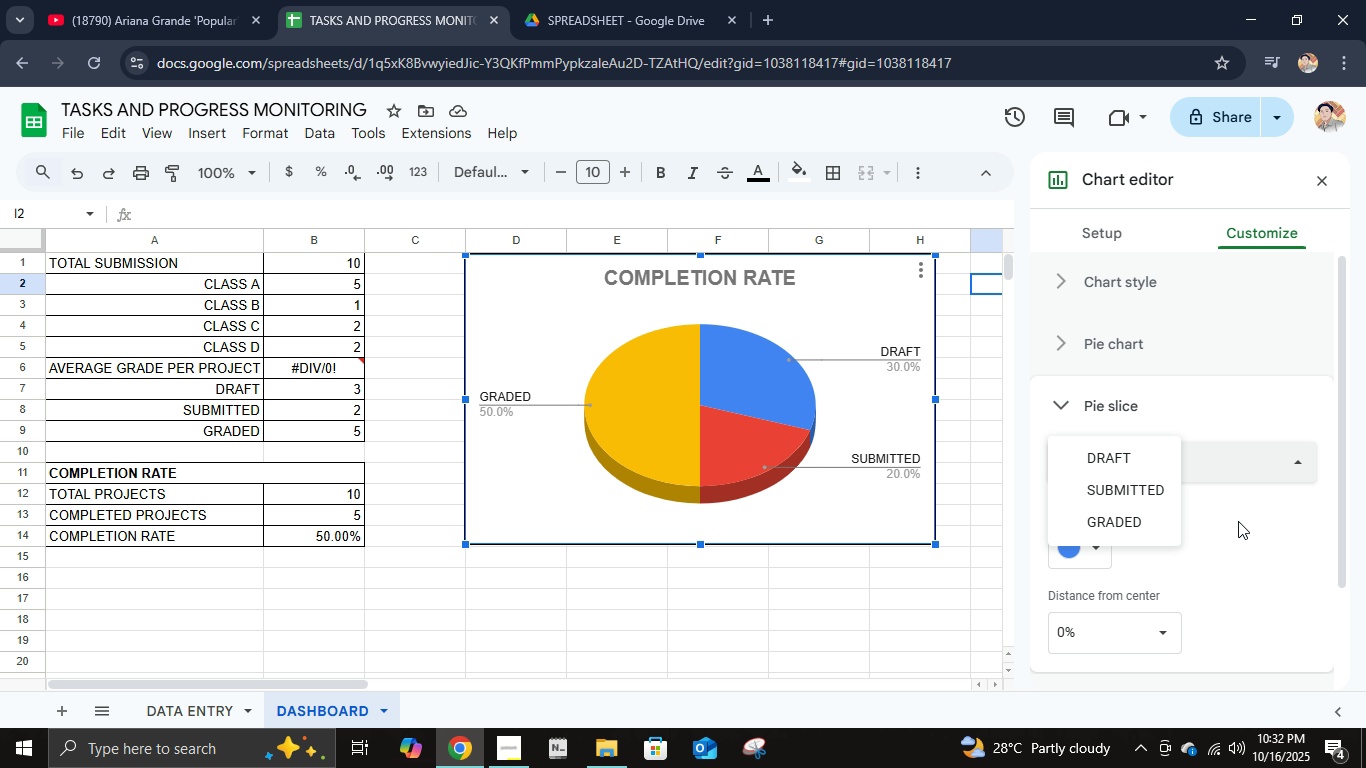 
left_click([1246, 526])
 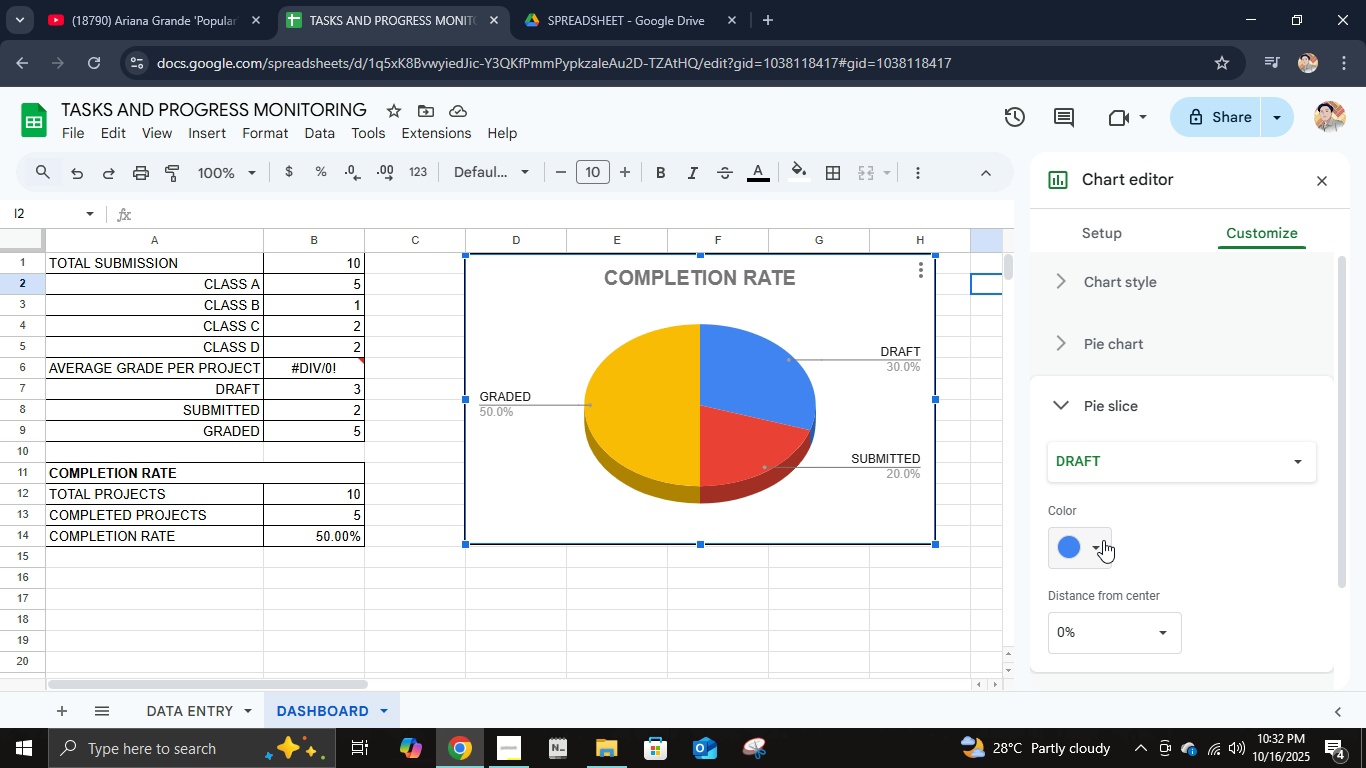 
left_click([1103, 540])
 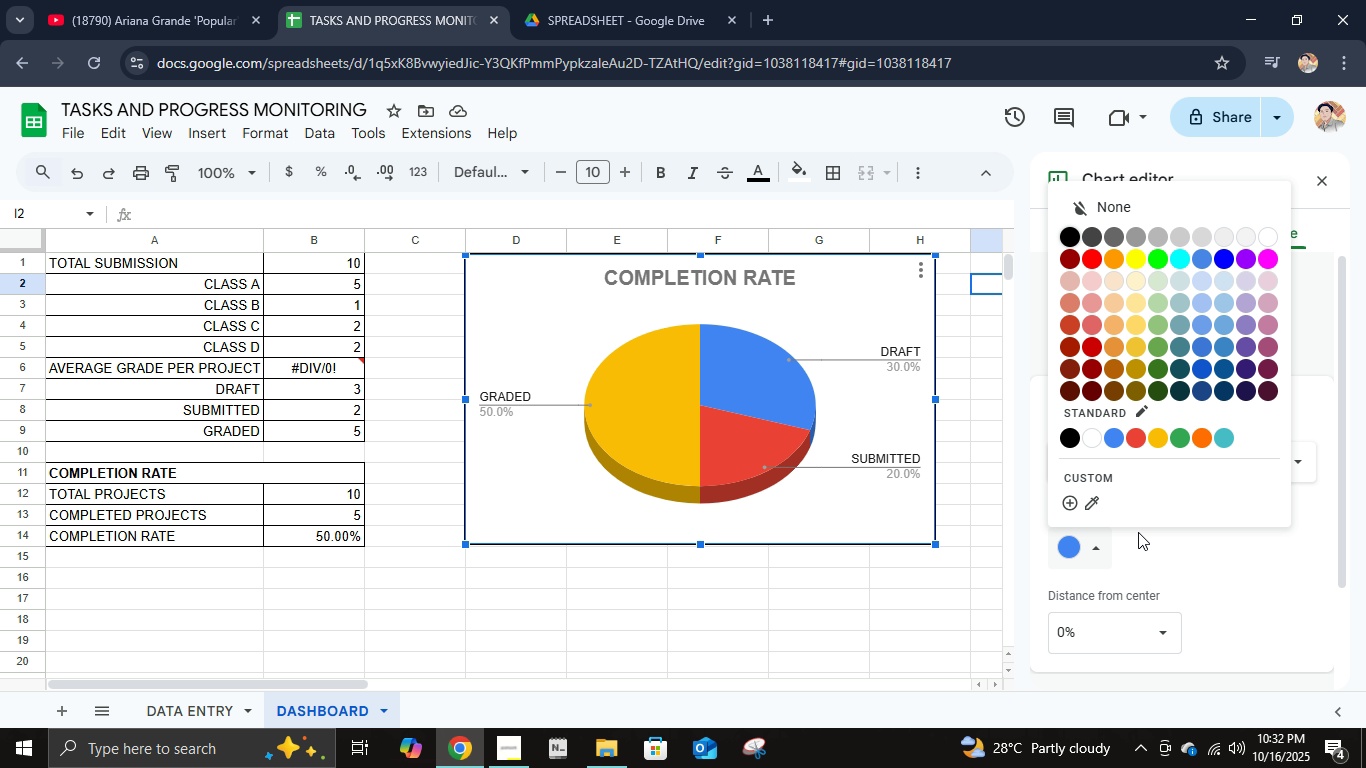 
left_click([1153, 575])
 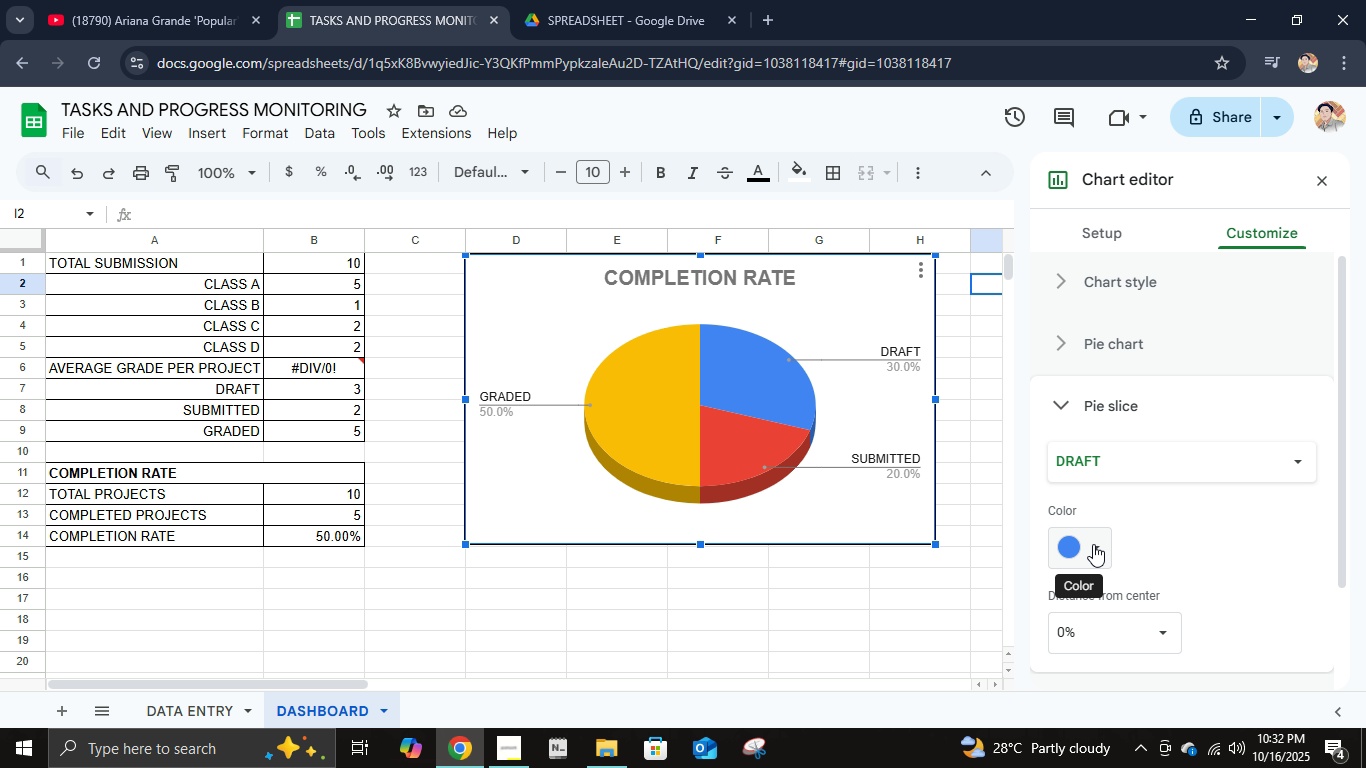 
left_click([1093, 544])
 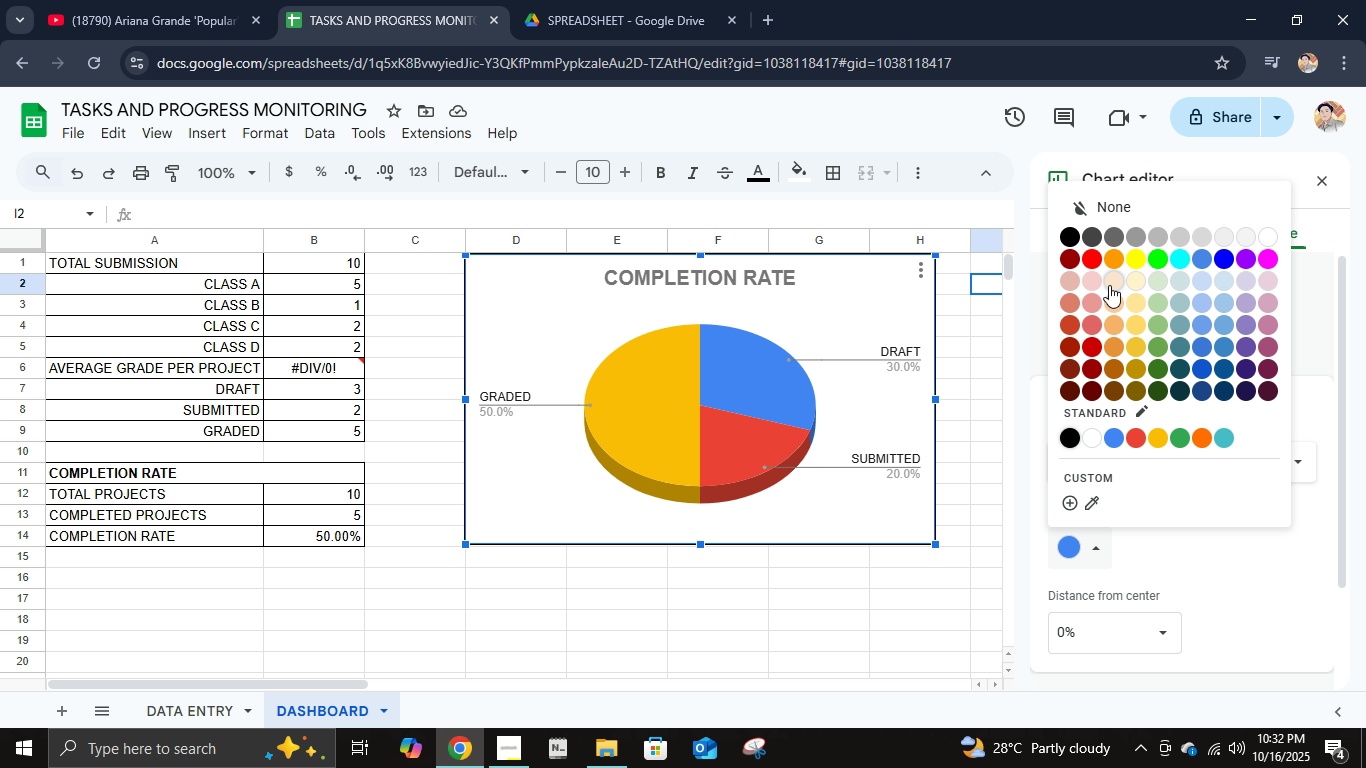 
left_click([1072, 284])
 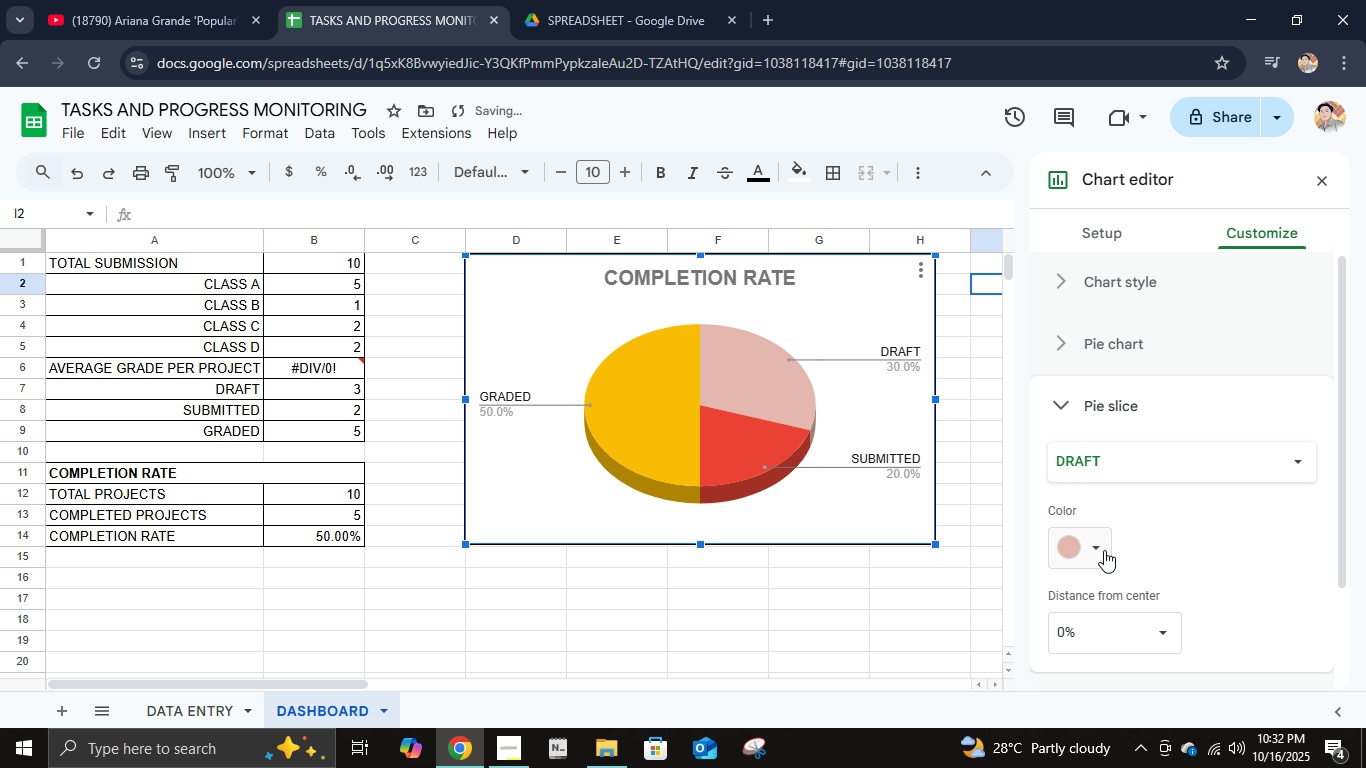 
left_click([1104, 550])
 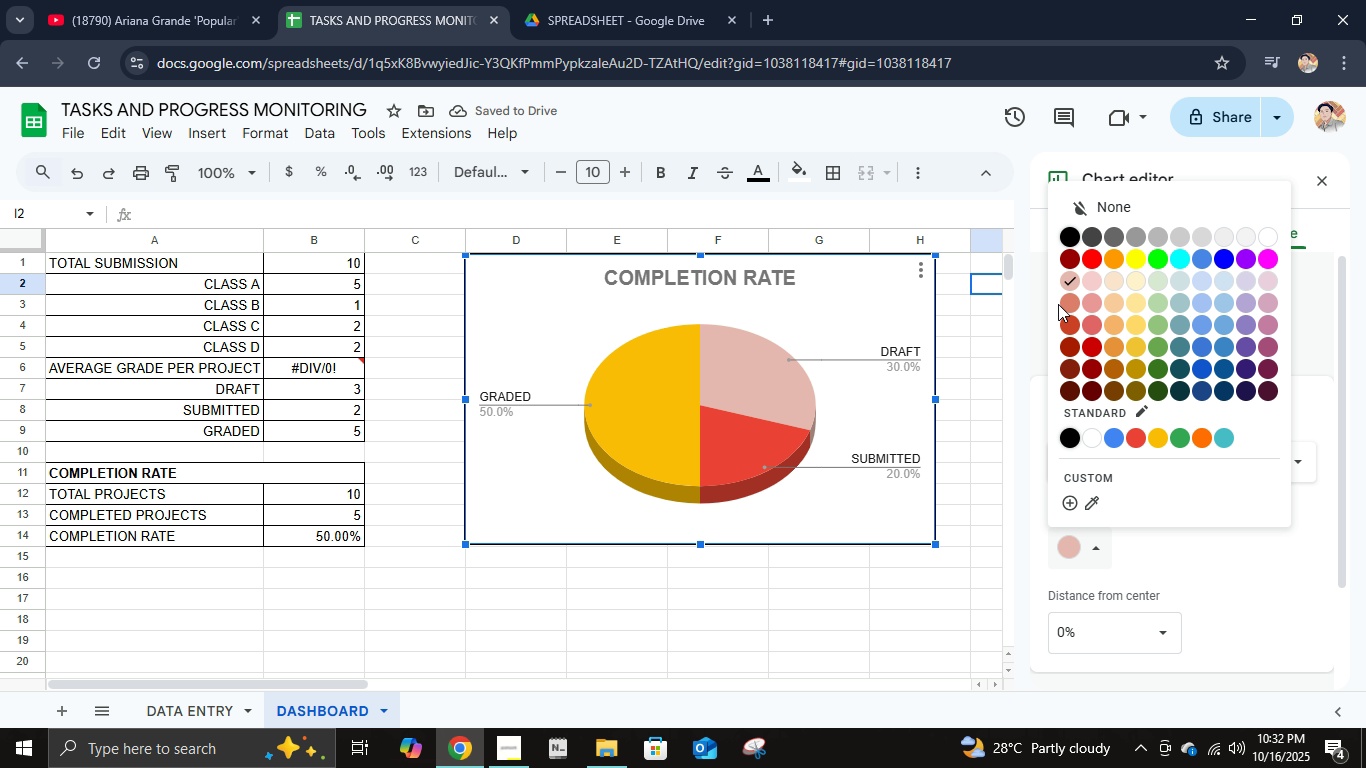 
double_click([1072, 325])
 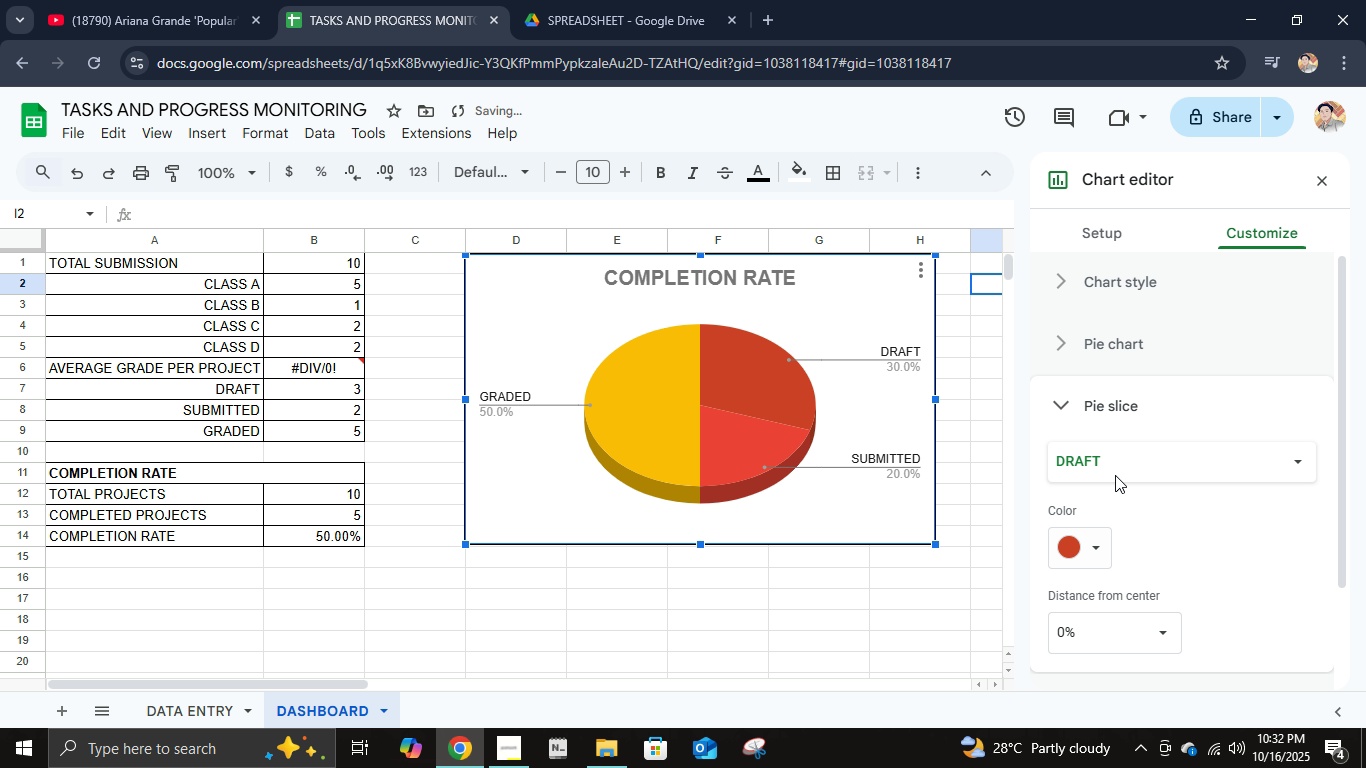 
left_click([1116, 473])
 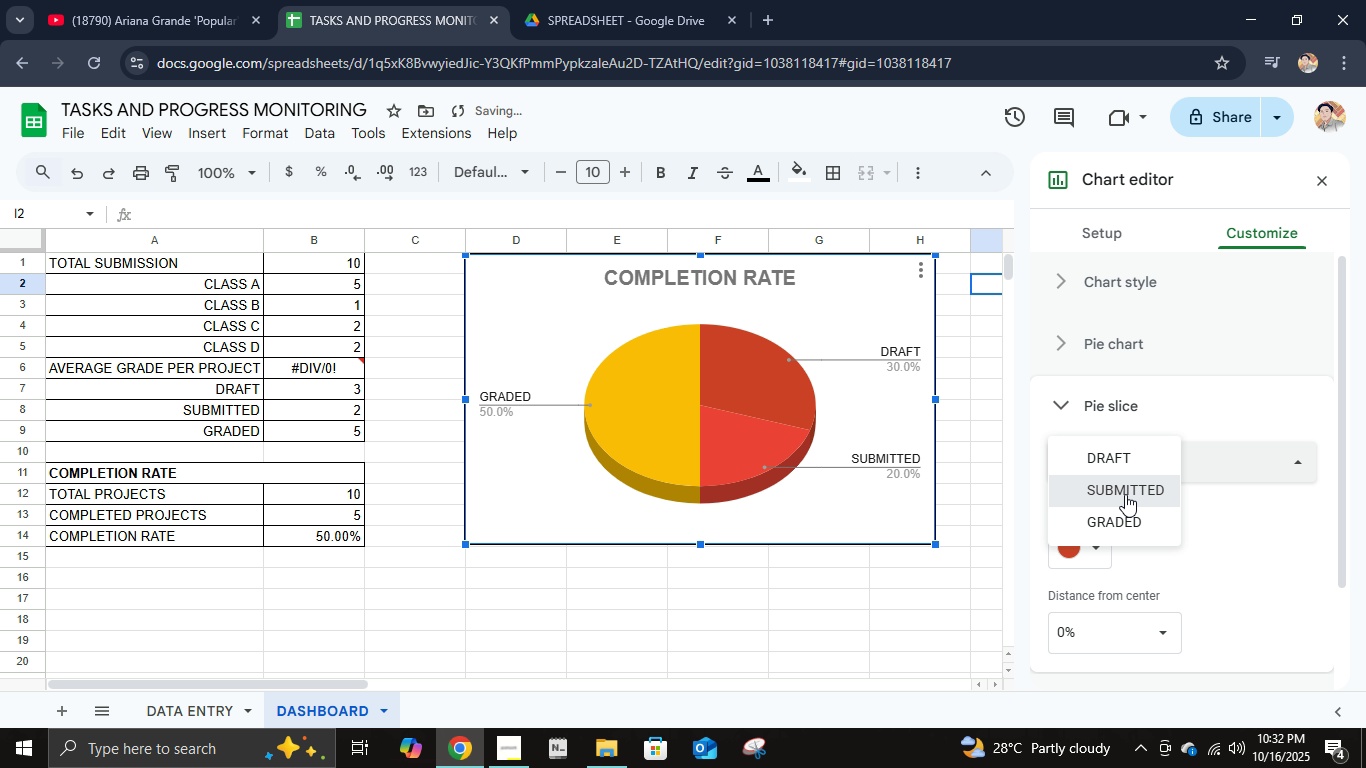 
left_click([1125, 494])
 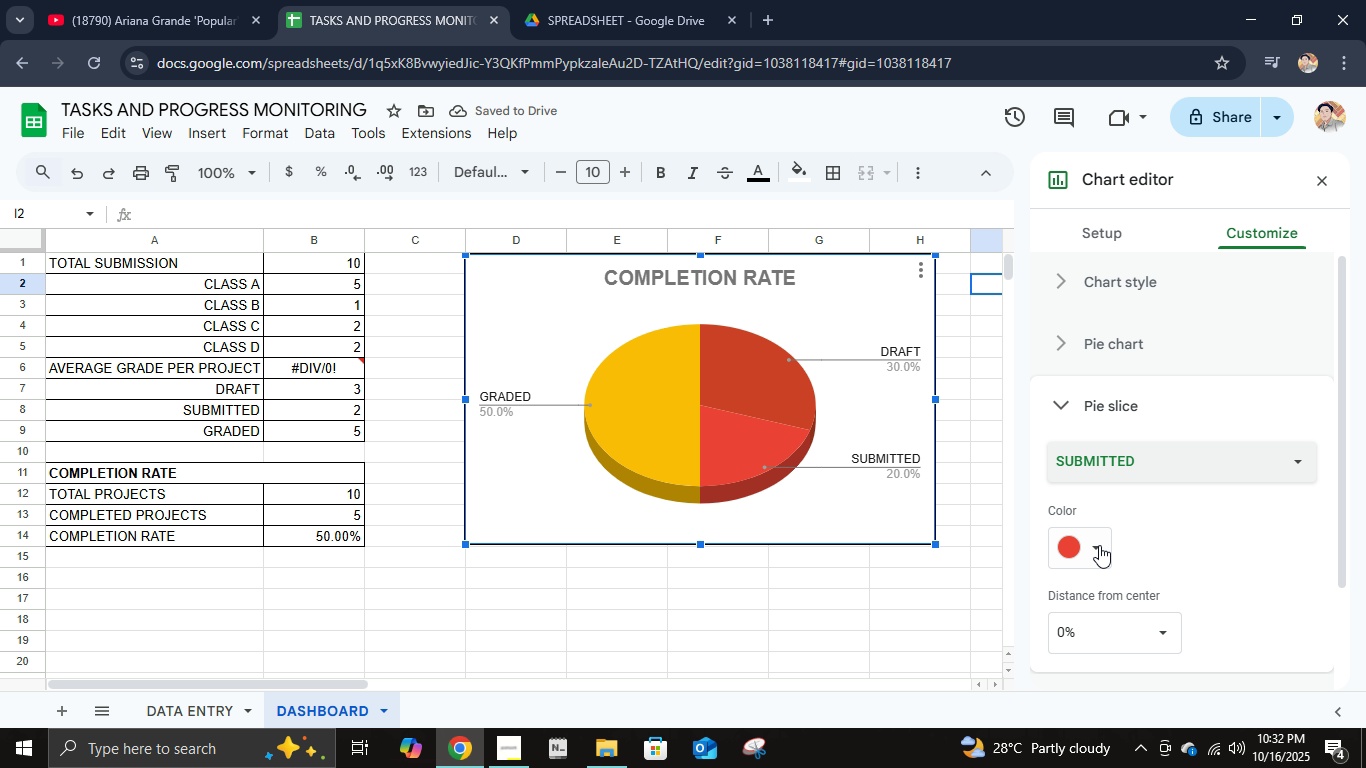 
left_click([1099, 545])
 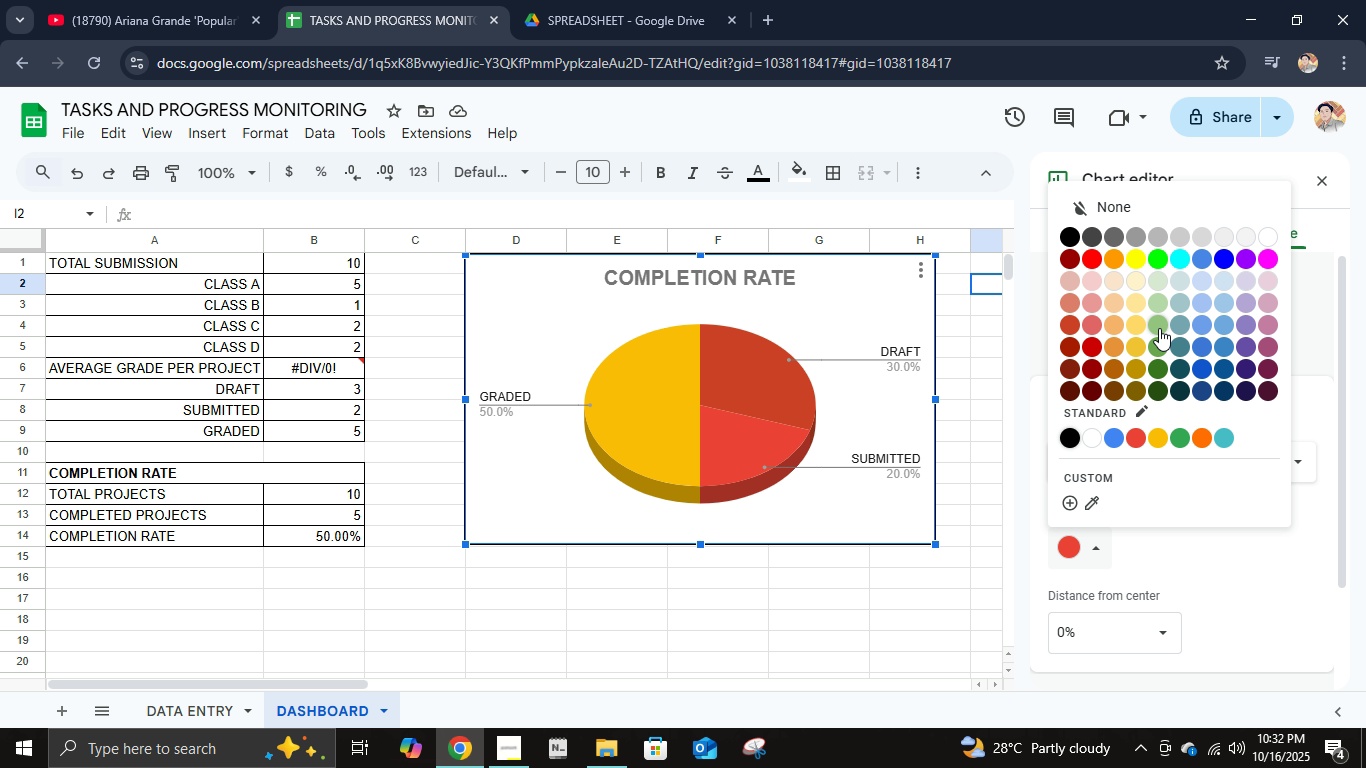 
wait(5.01)
 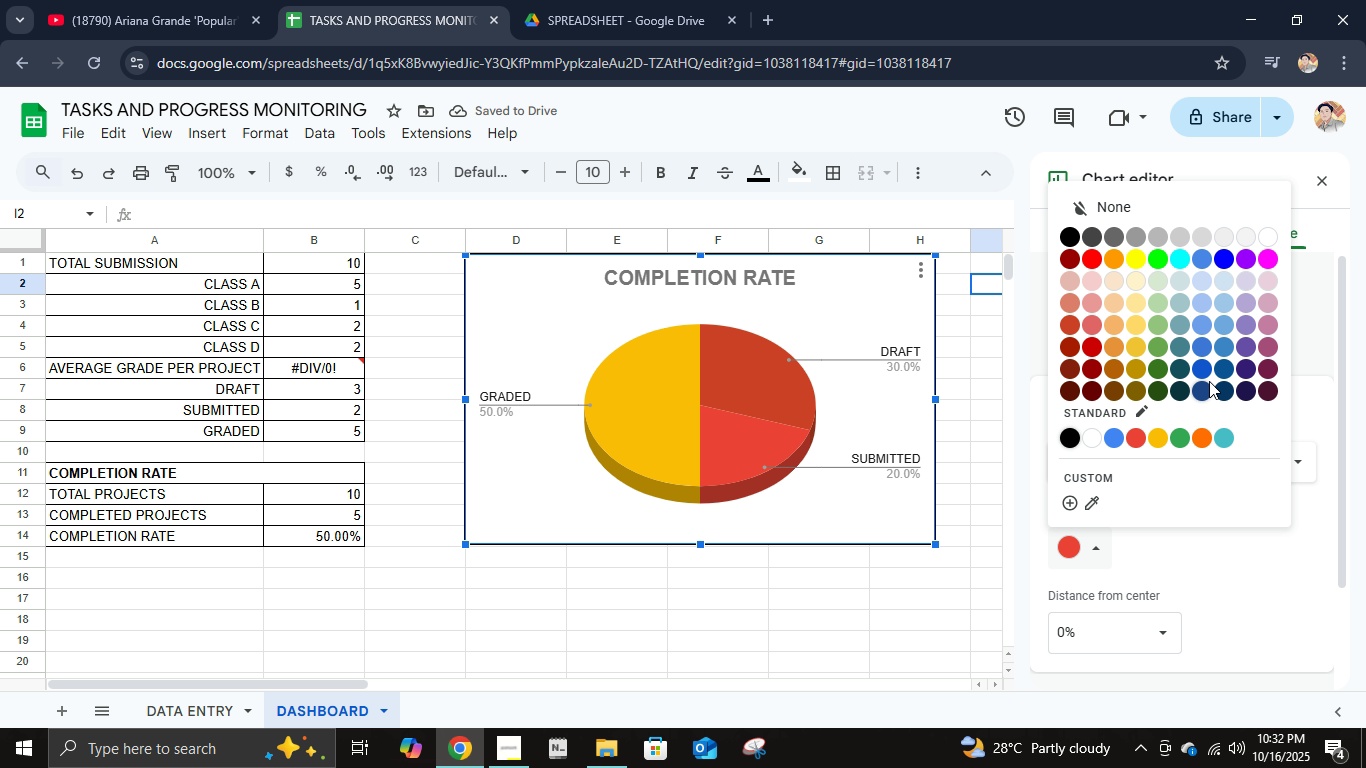 
left_click([1159, 328])
 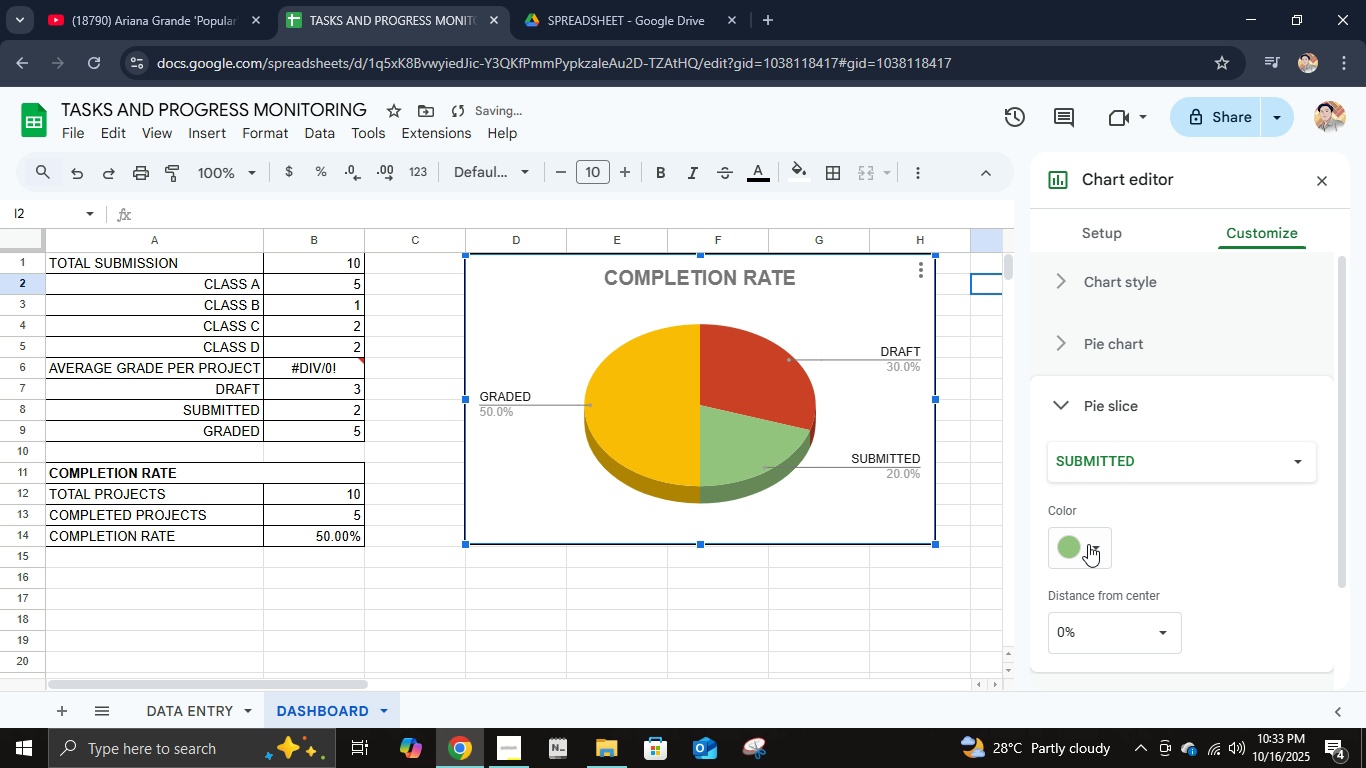 
left_click([1088, 544])
 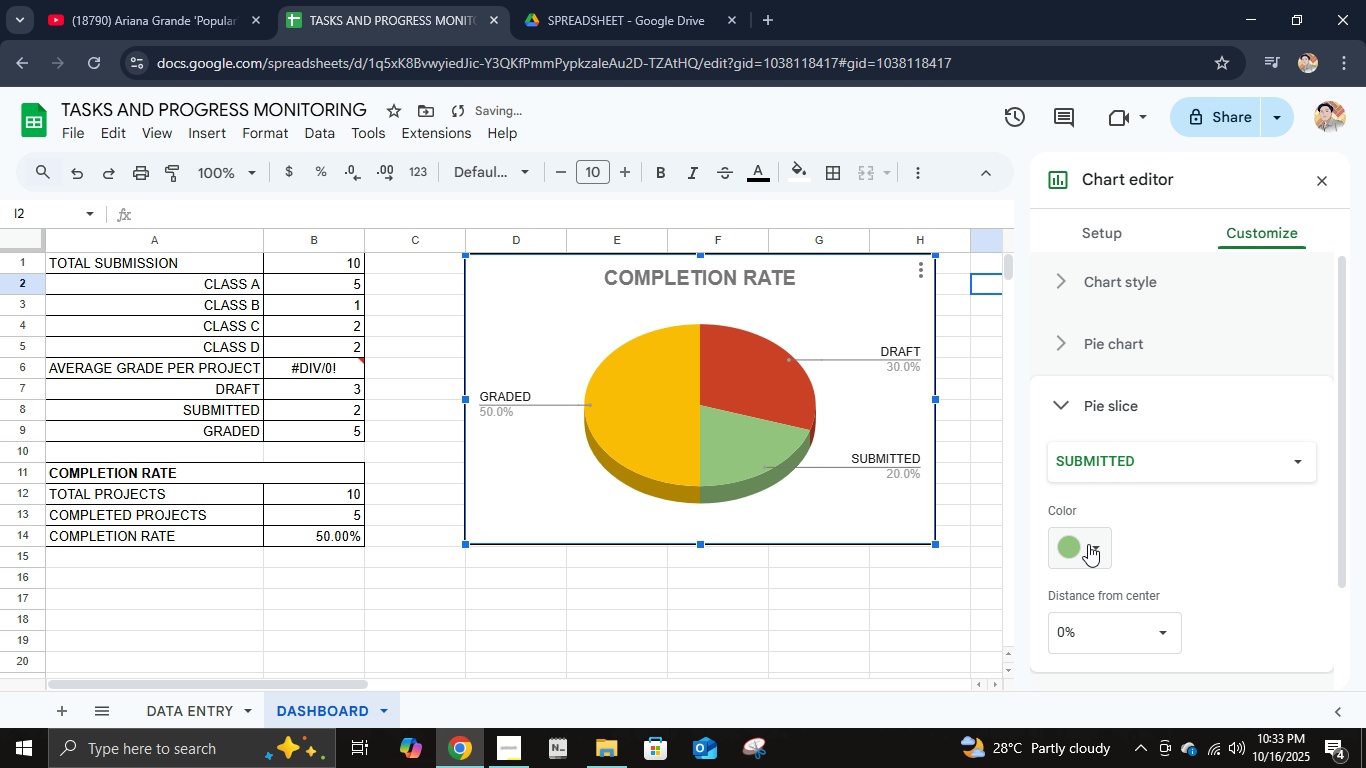 
left_click([1088, 544])
 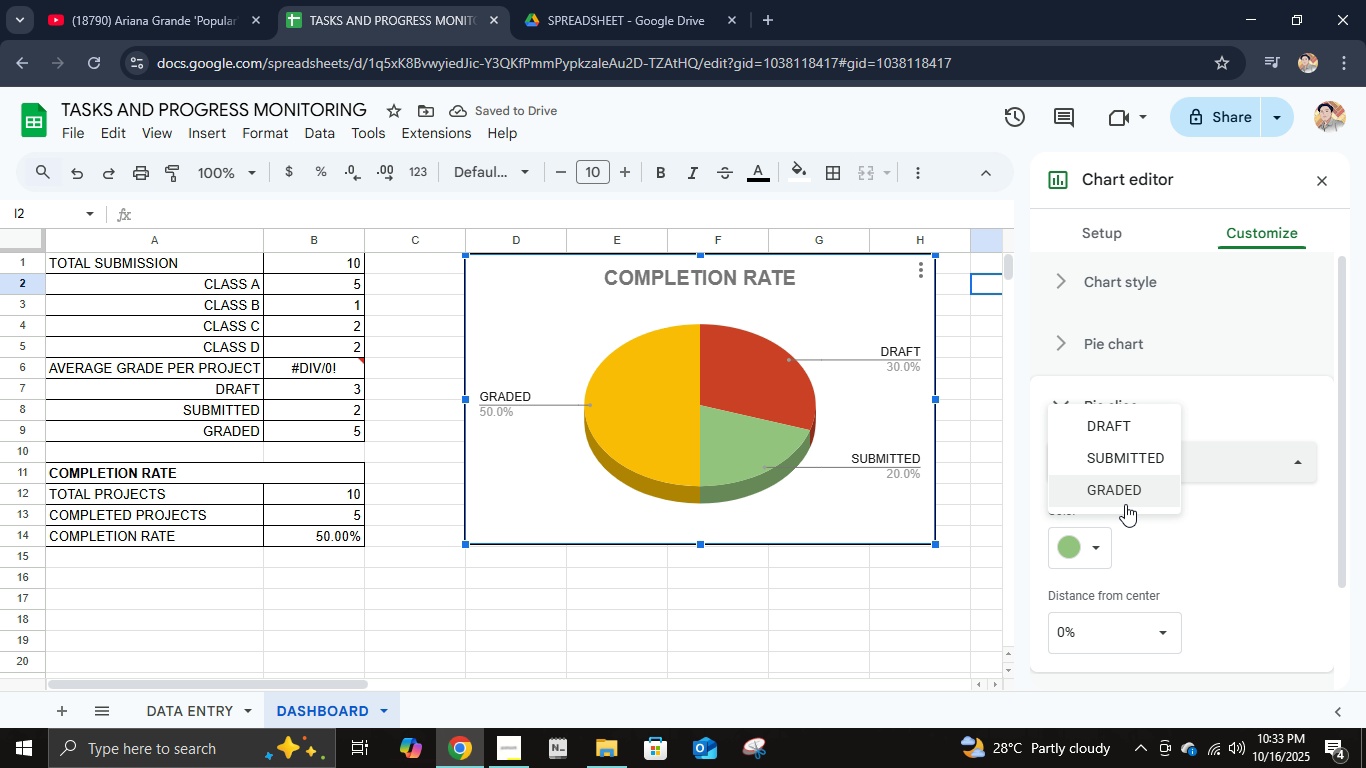 
double_click([1125, 504])
 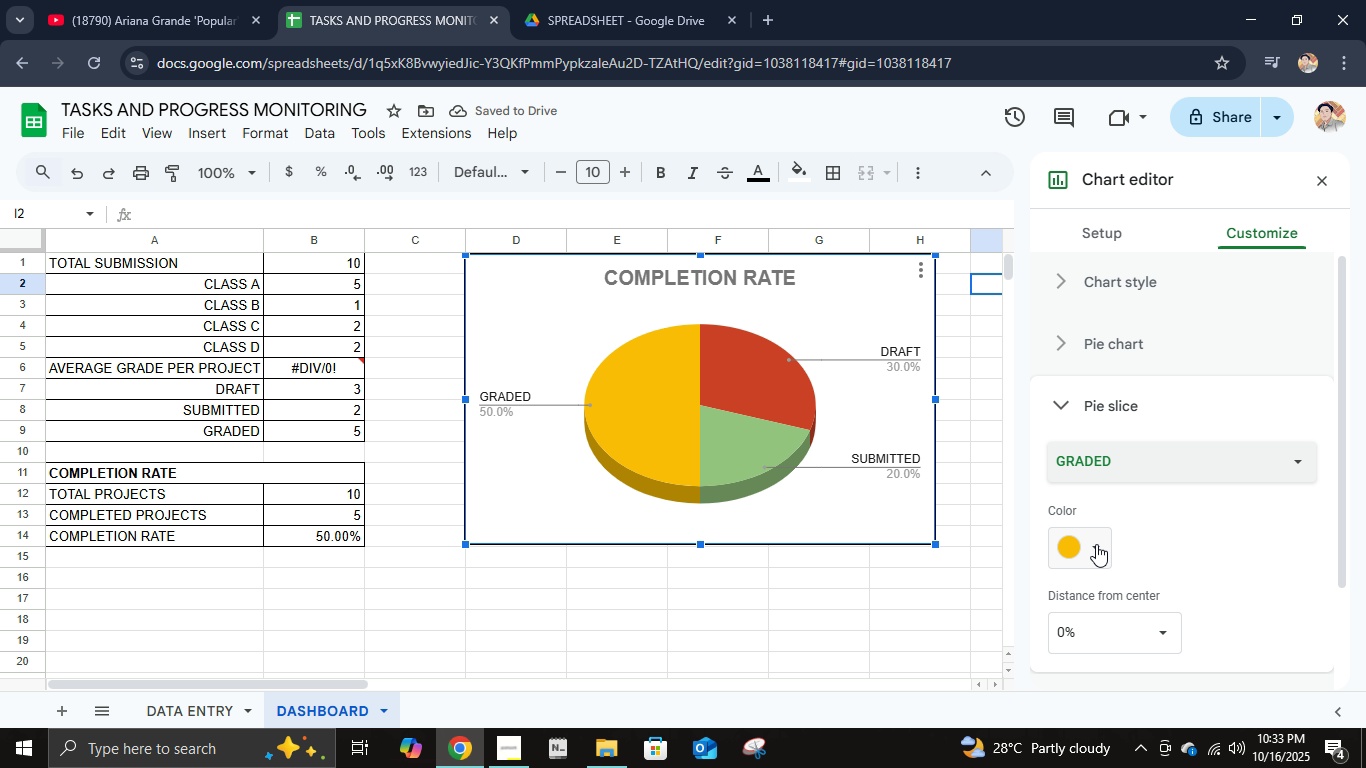 
left_click([1096, 544])
 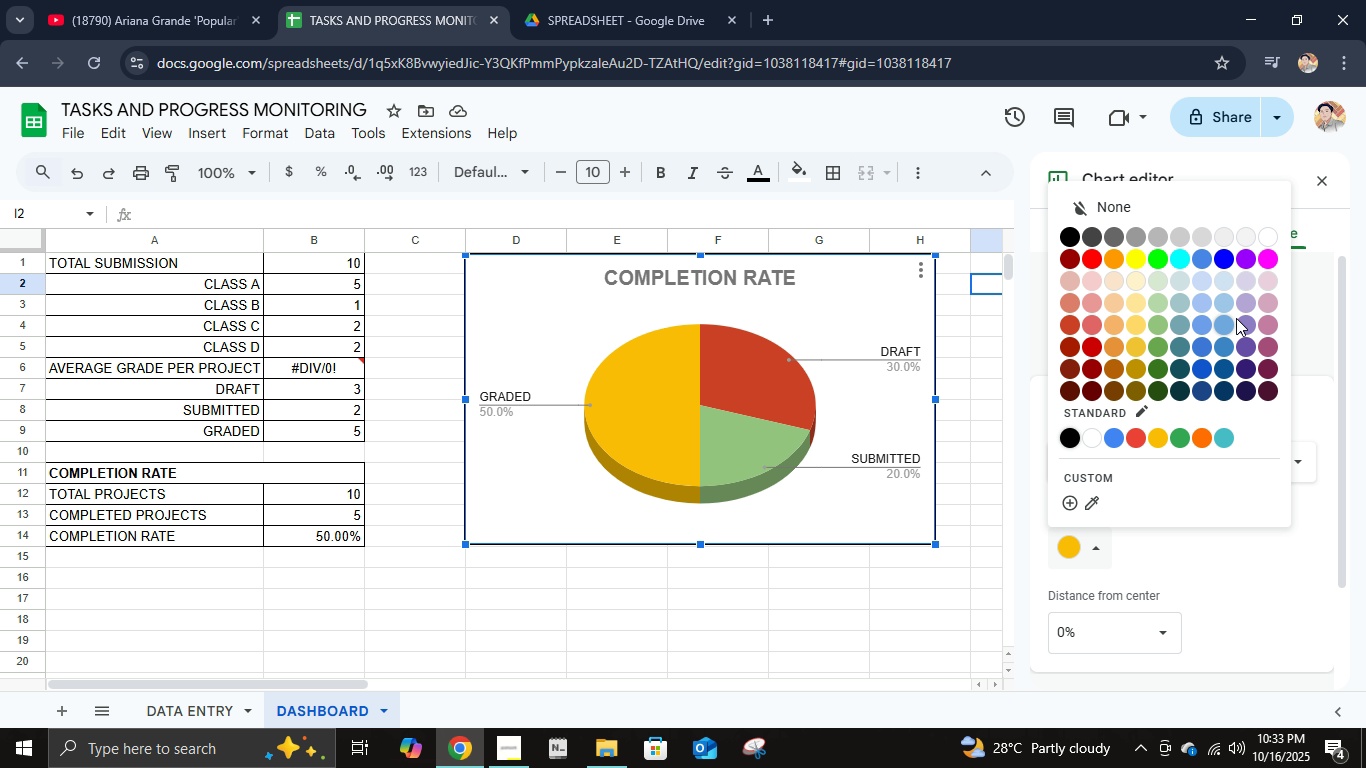 
left_click([1241, 318])
 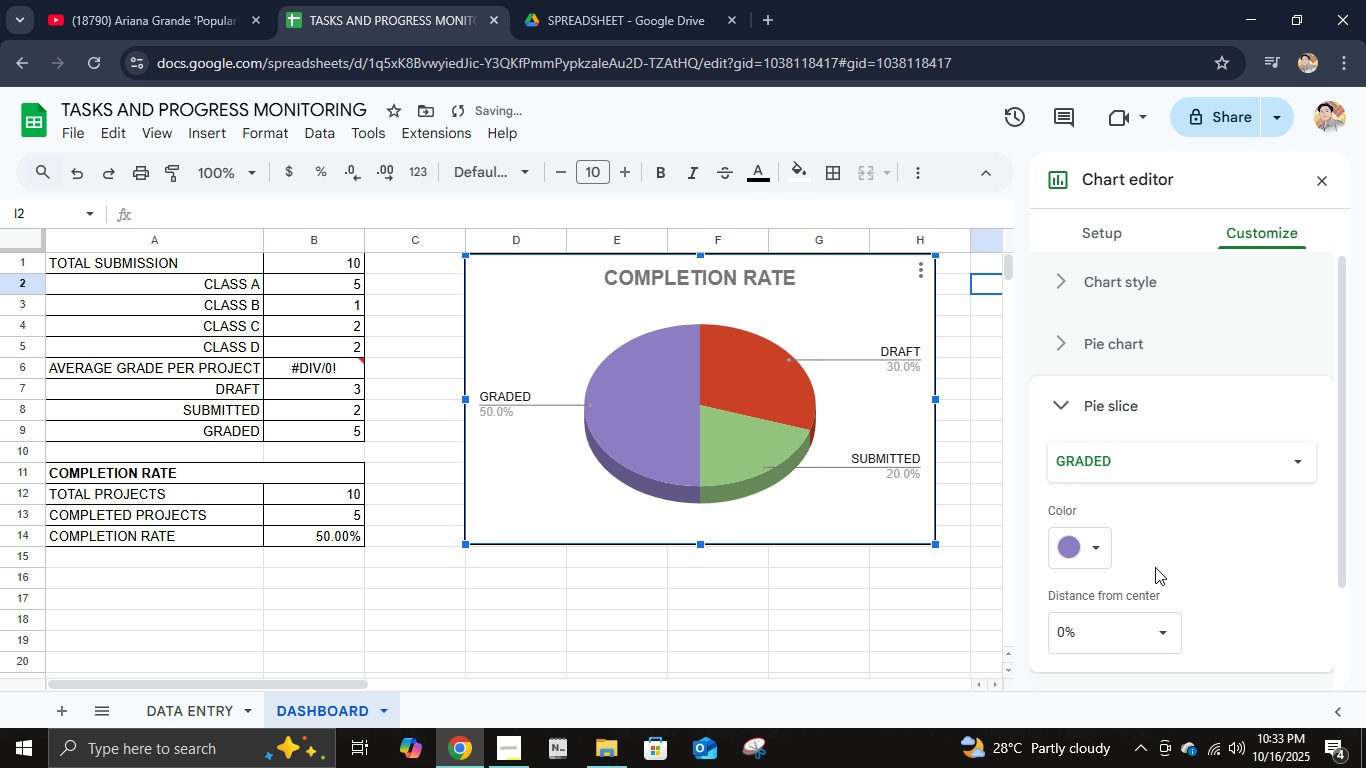 
left_click([1159, 551])
 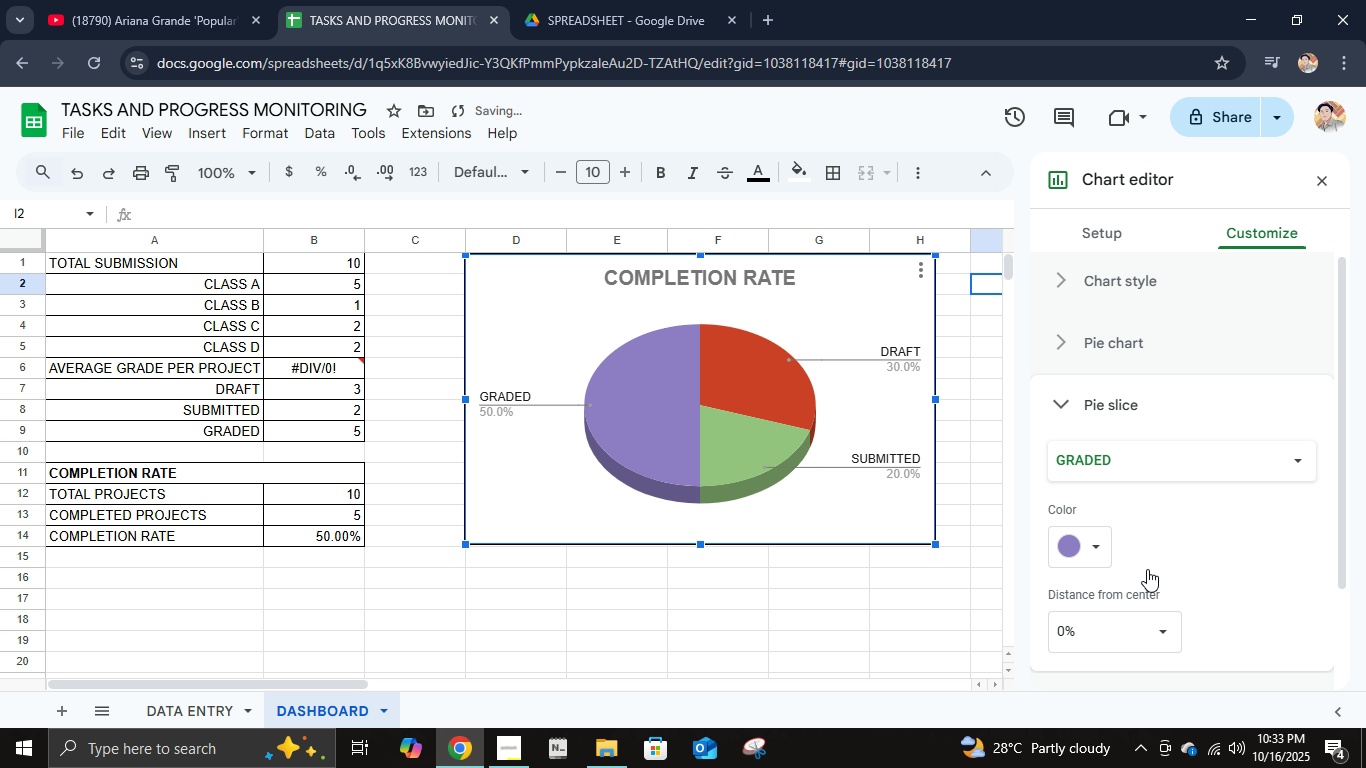 
scroll: coordinate [1148, 569], scroll_direction: down, amount: 1.0
 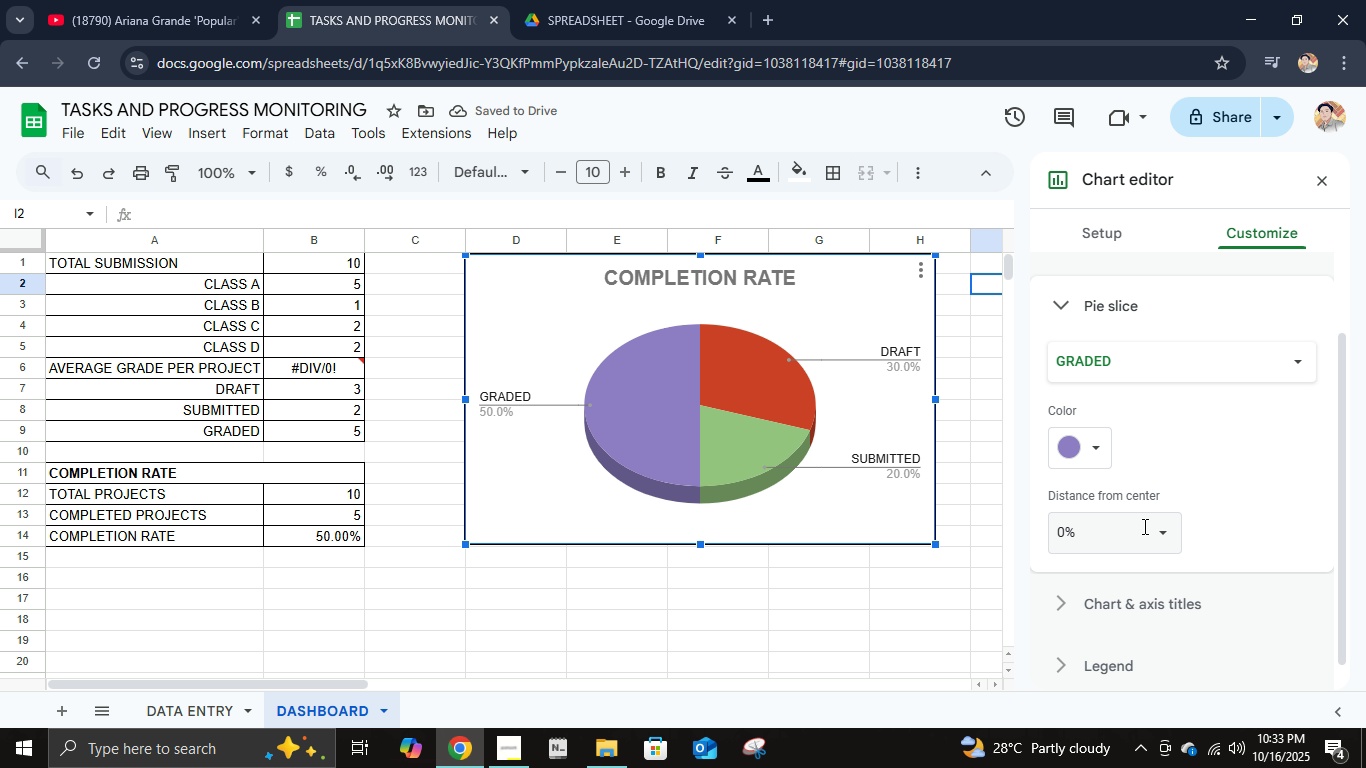 
left_click([1143, 521])
 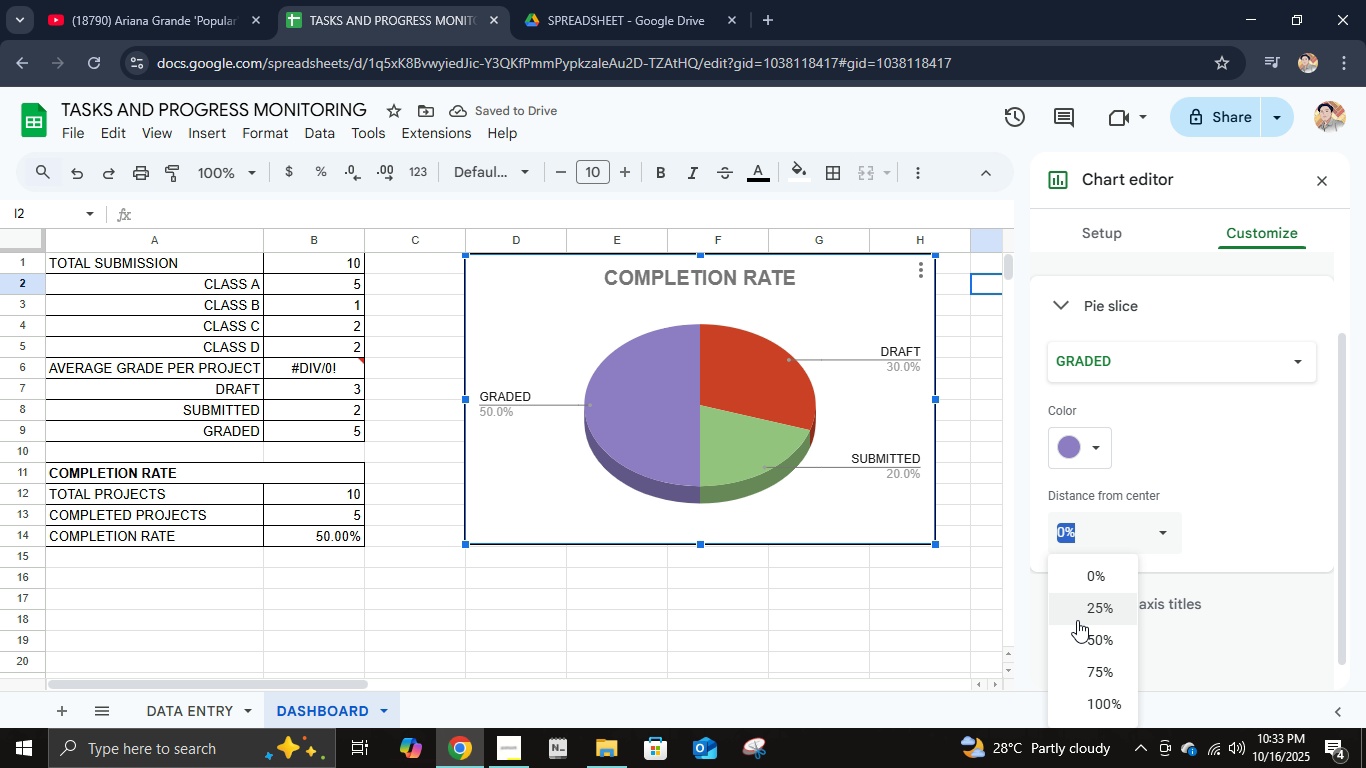 
left_click([1077, 620])
 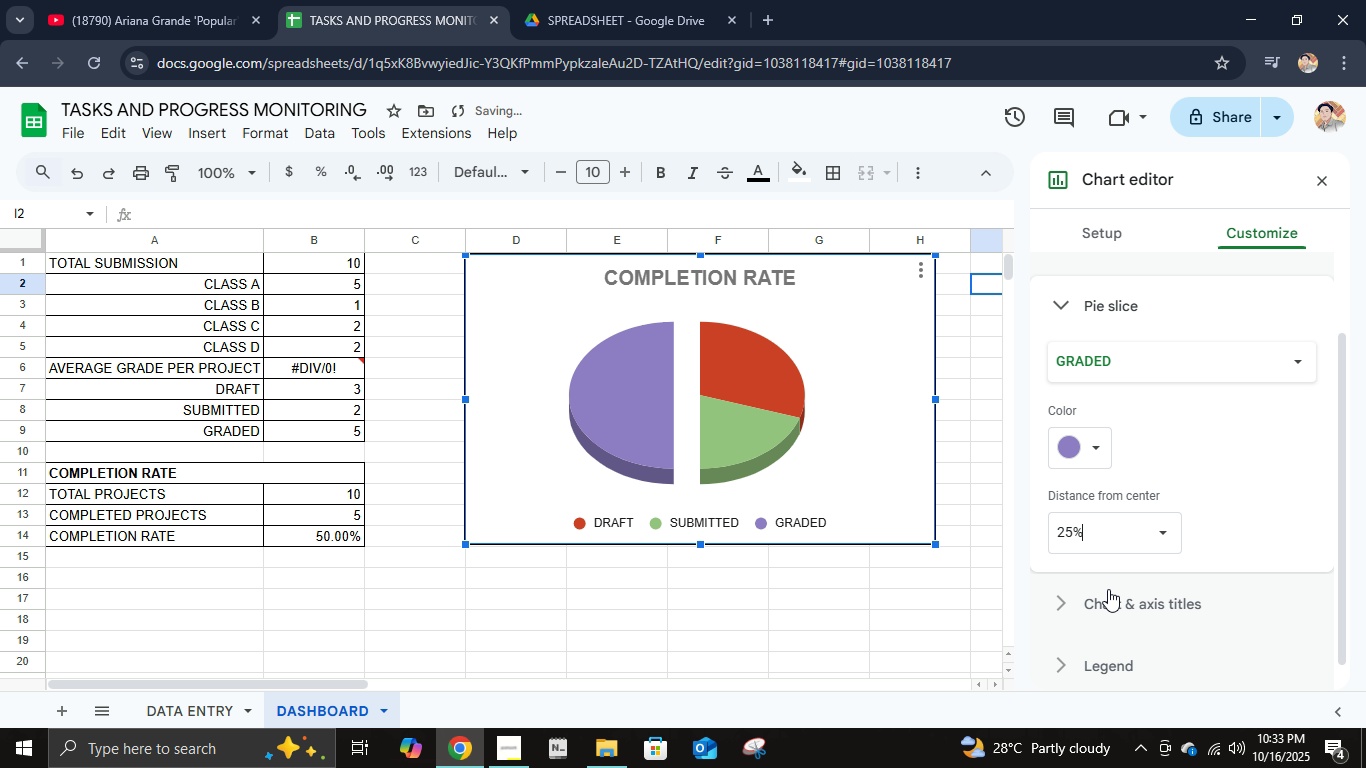 
left_click([1117, 541])
 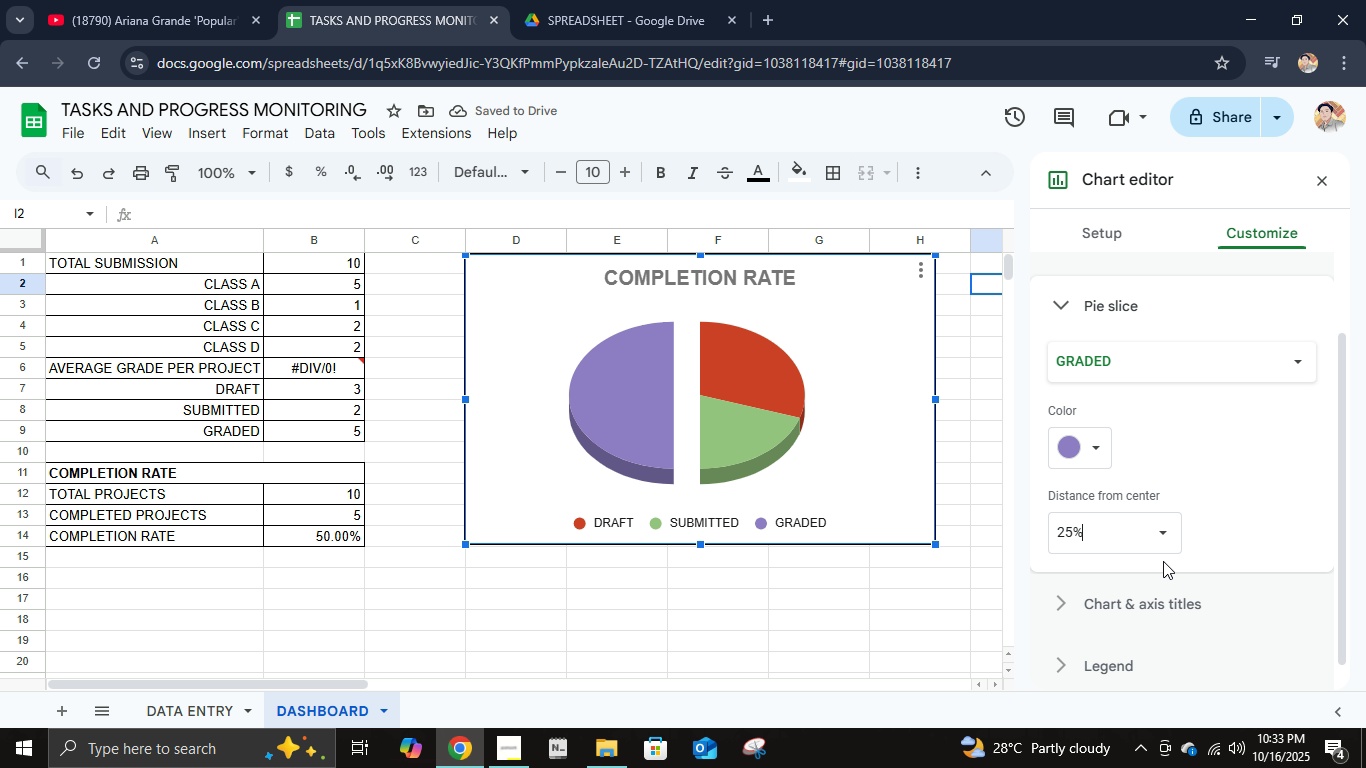 
left_click([1163, 530])
 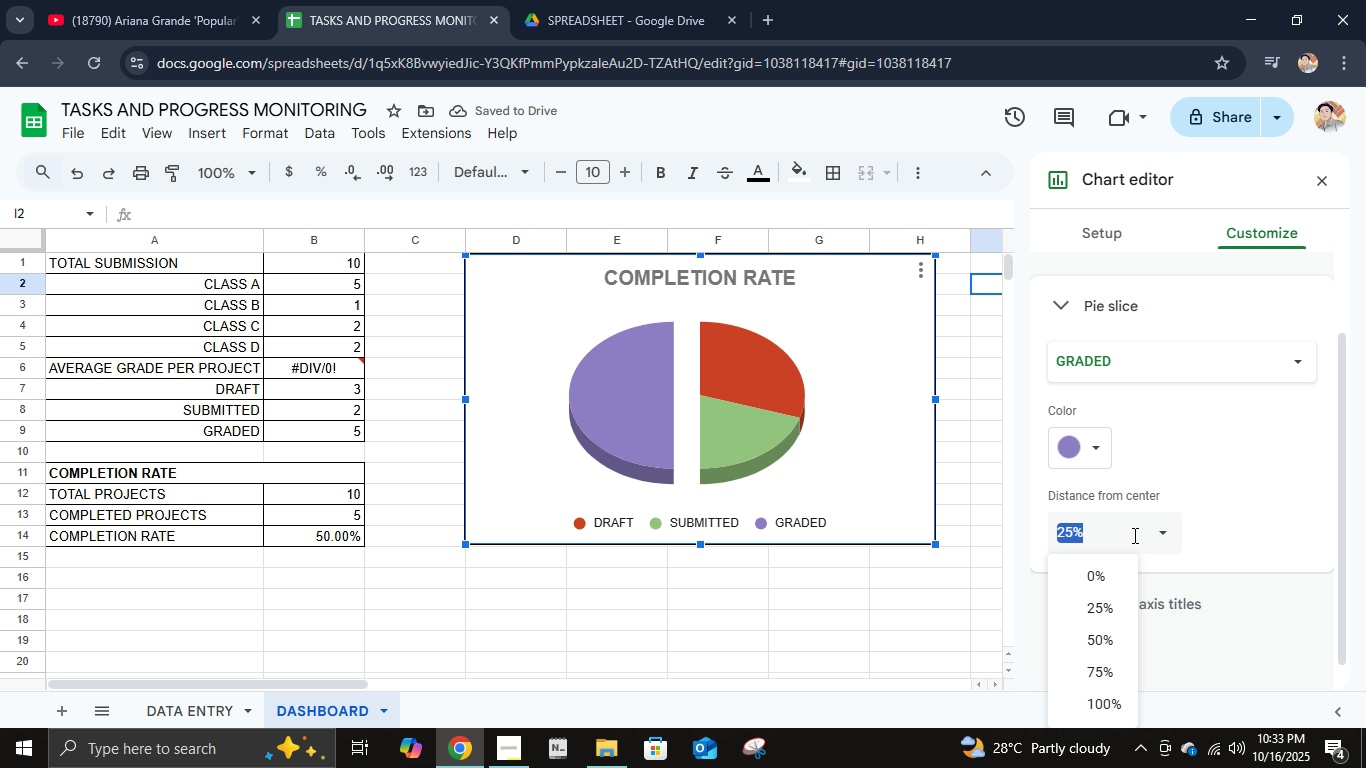 
left_click([1133, 535])
 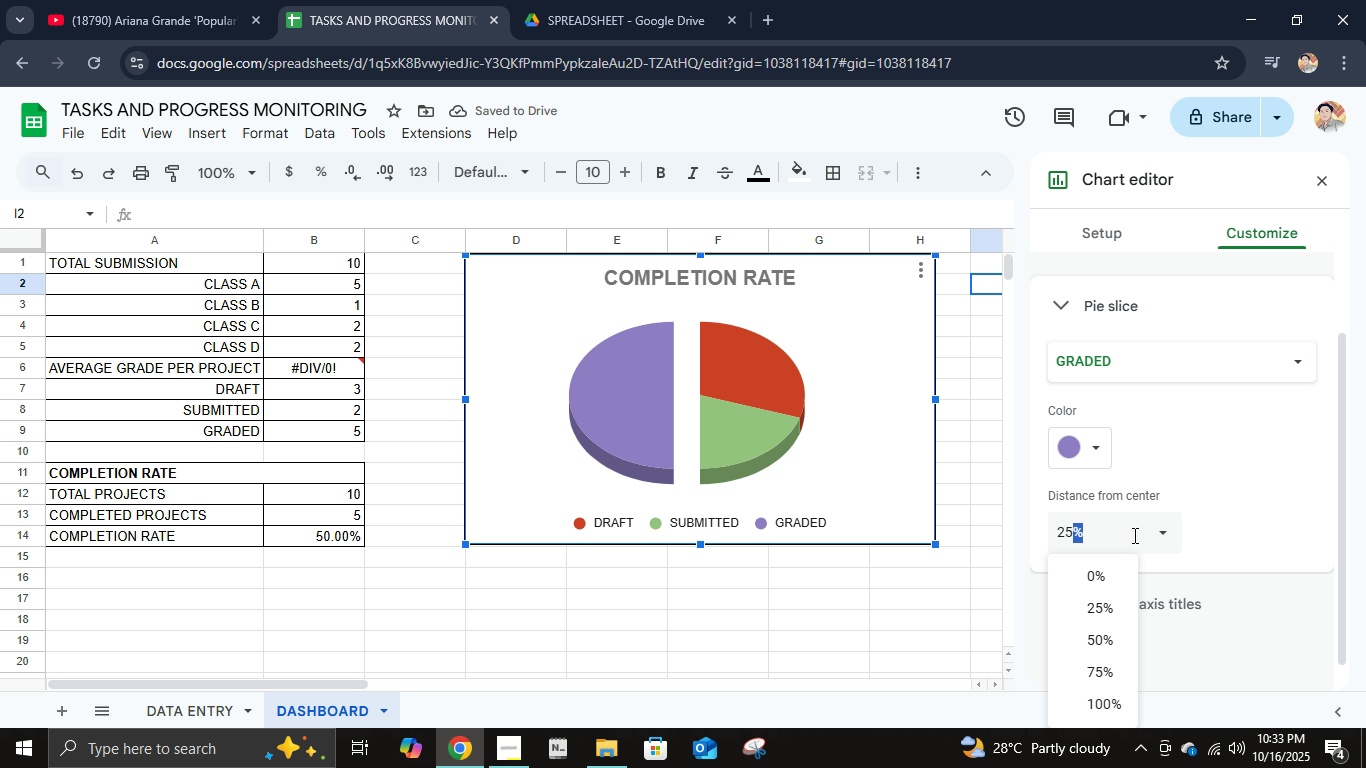 
left_click_drag(start_coordinate=[1133, 535], to_coordinate=[997, 530])
 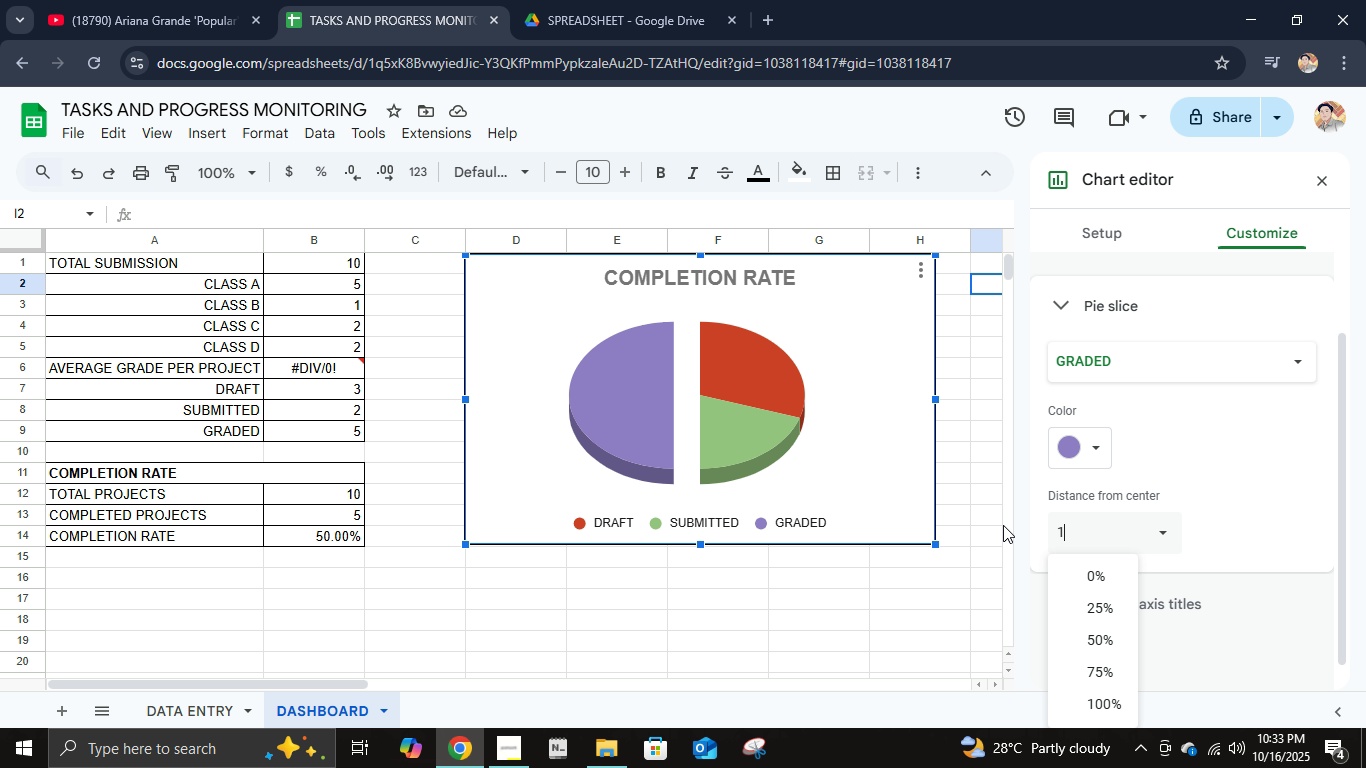 
key(Numpad1)
 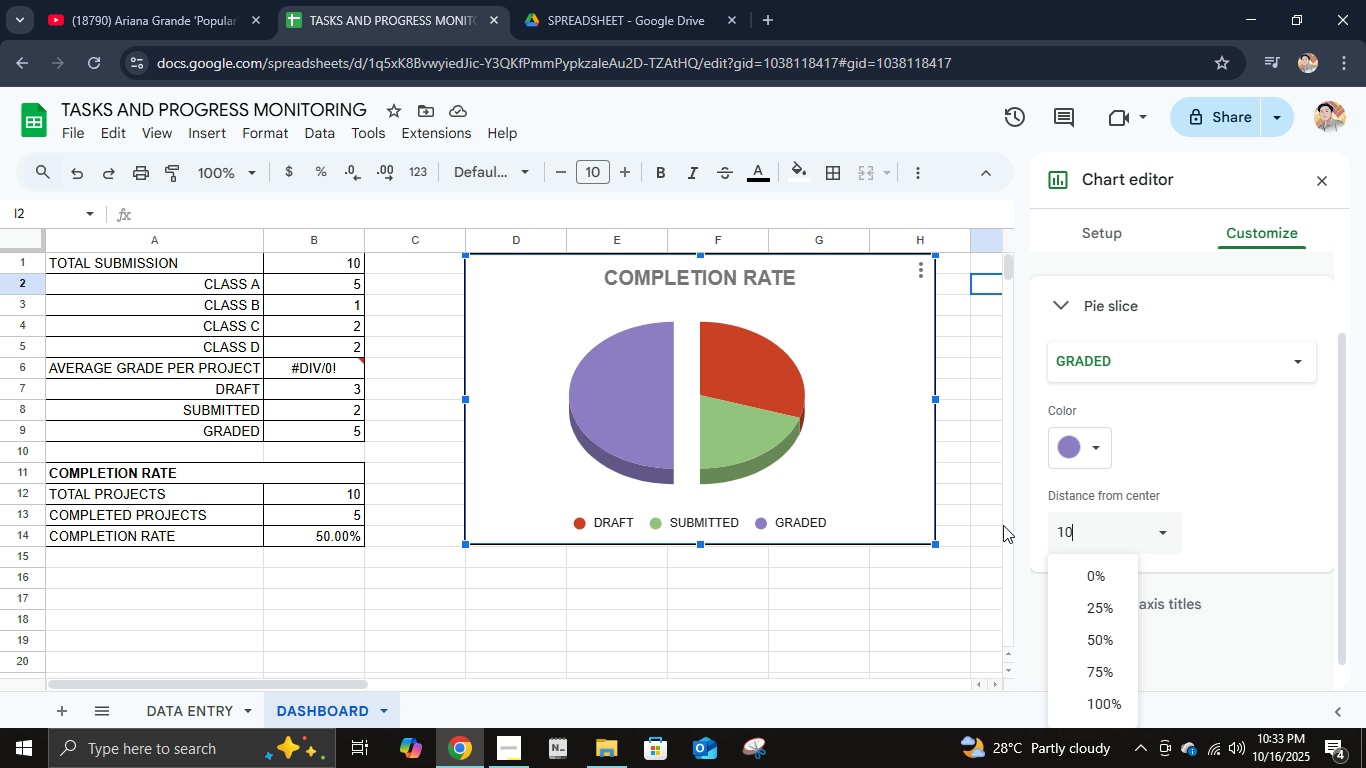 
key(Numpad0)
 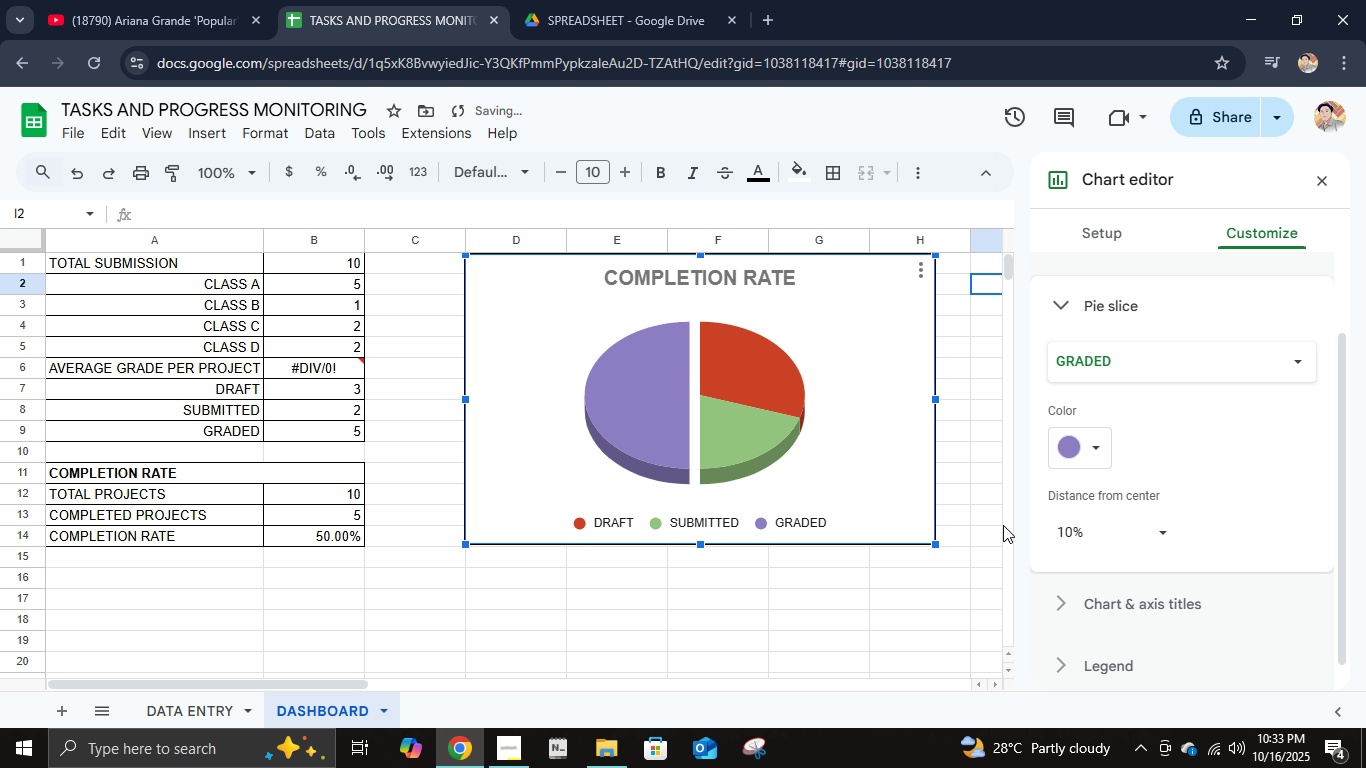 
key(NumpadEnter)
 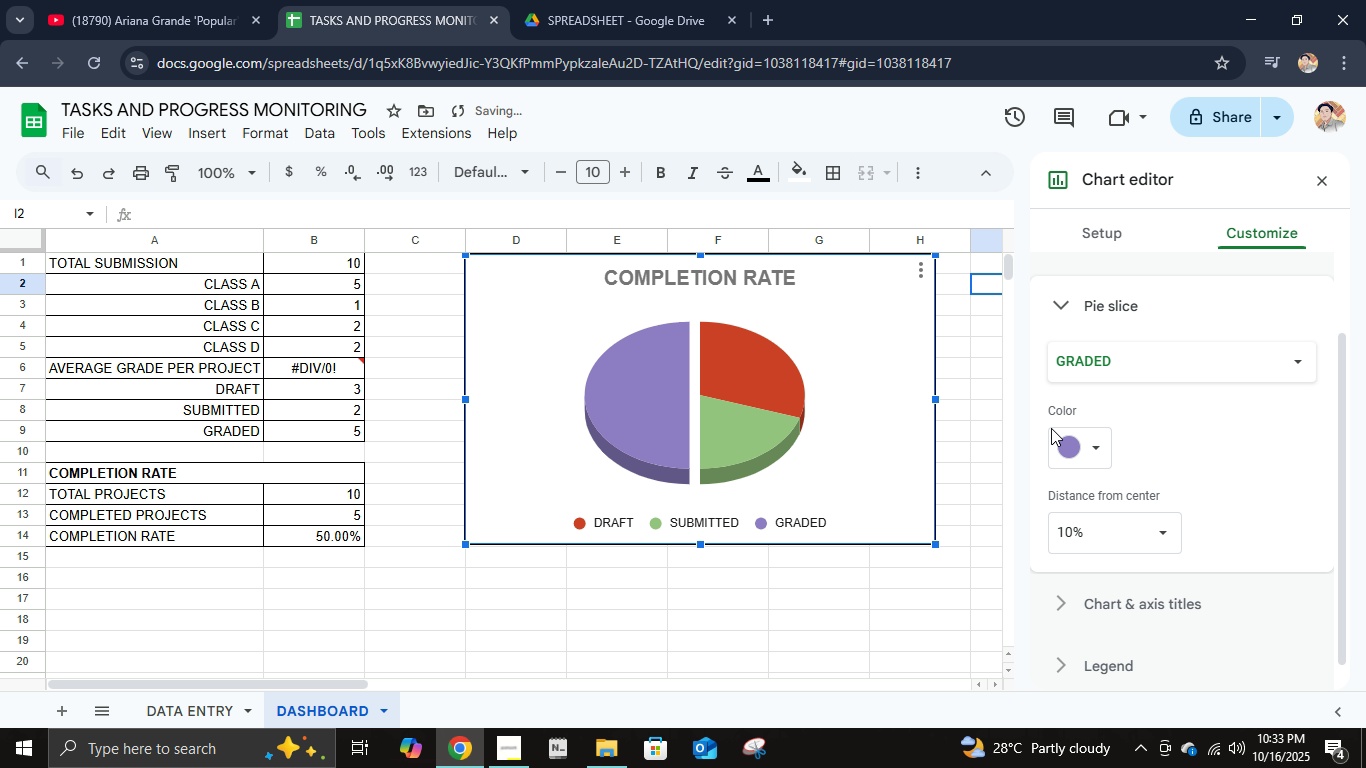 
left_click([1127, 367])
 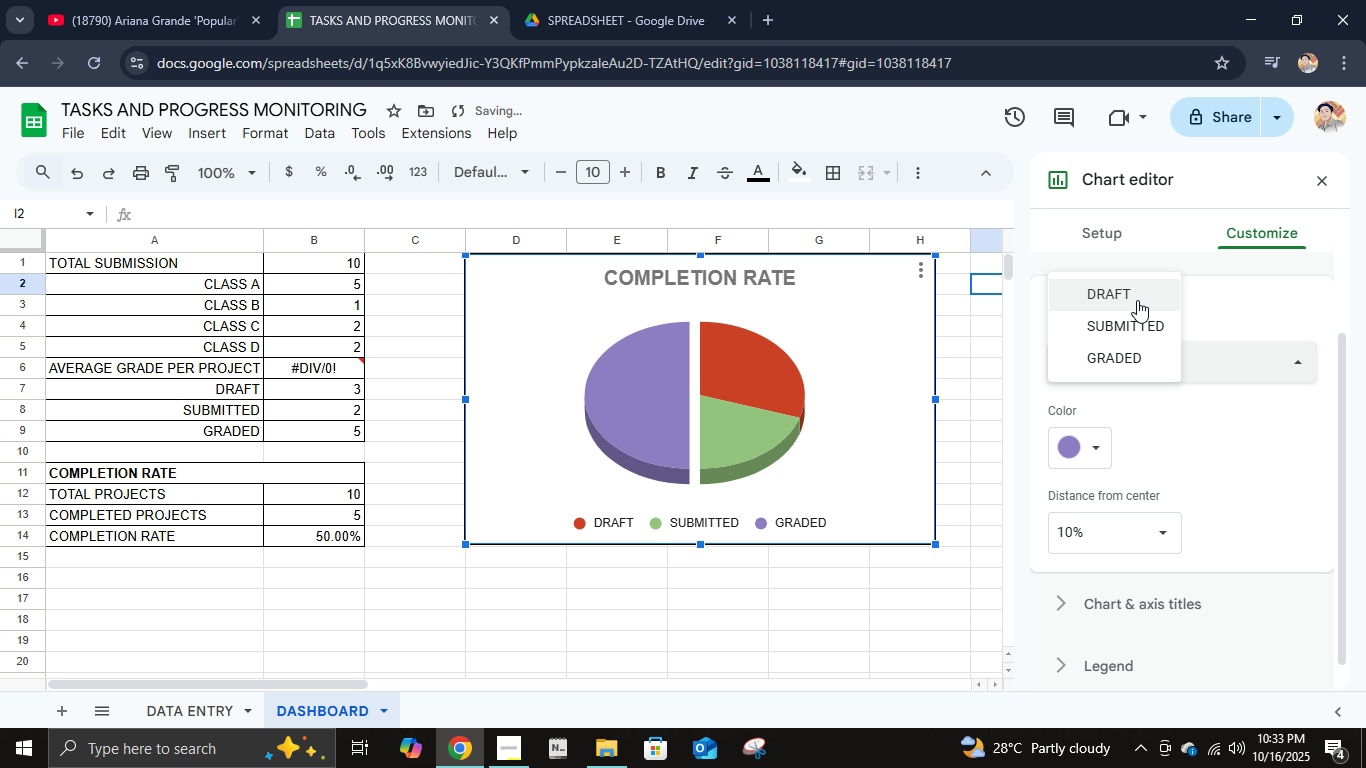 
left_click([1137, 300])
 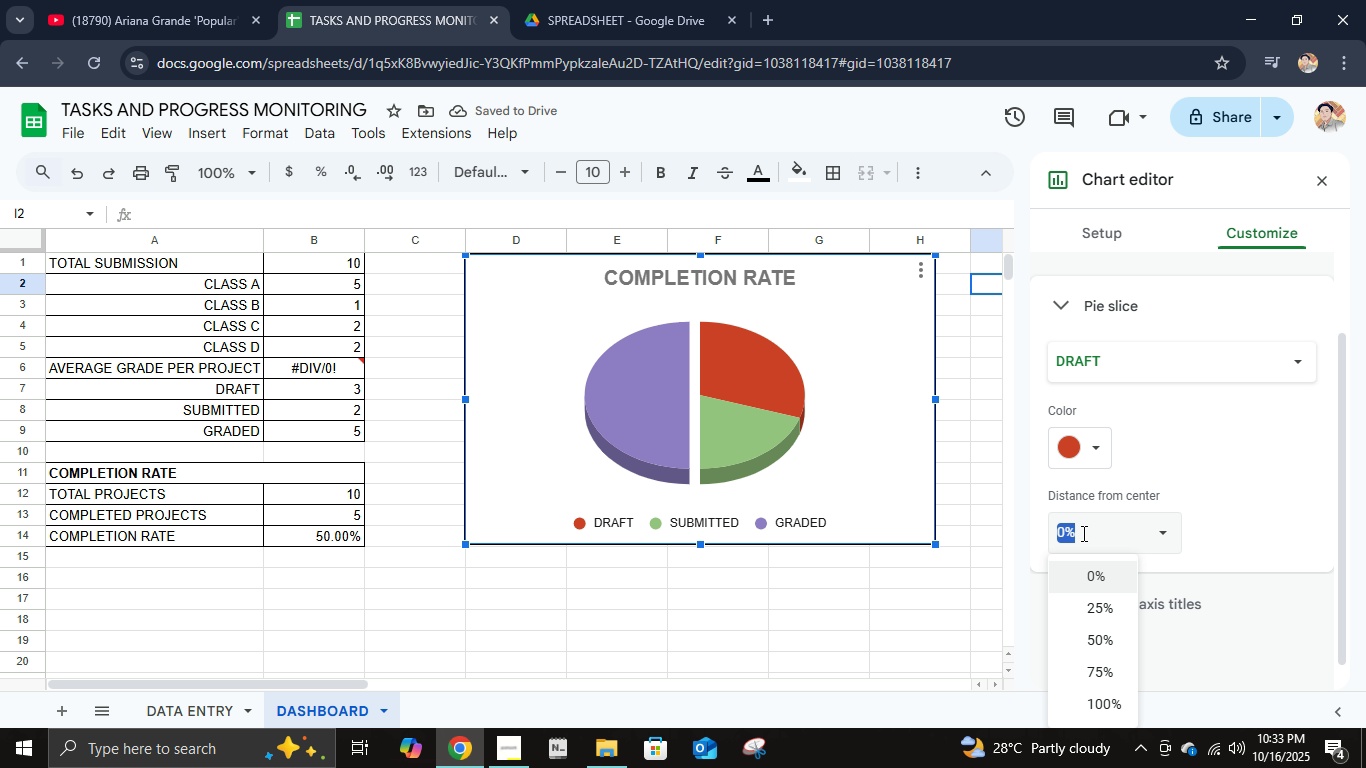 
left_click([1082, 533])
 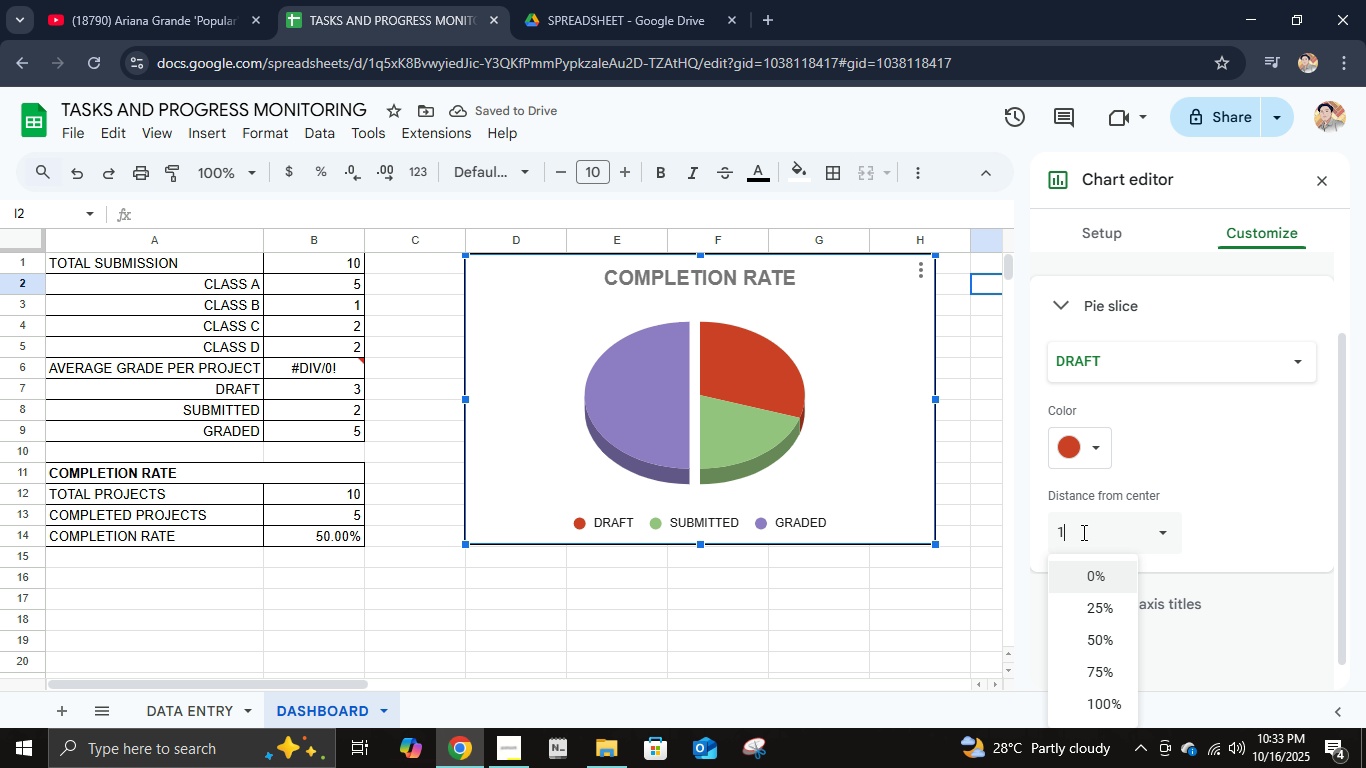 
key(Numpad1)
 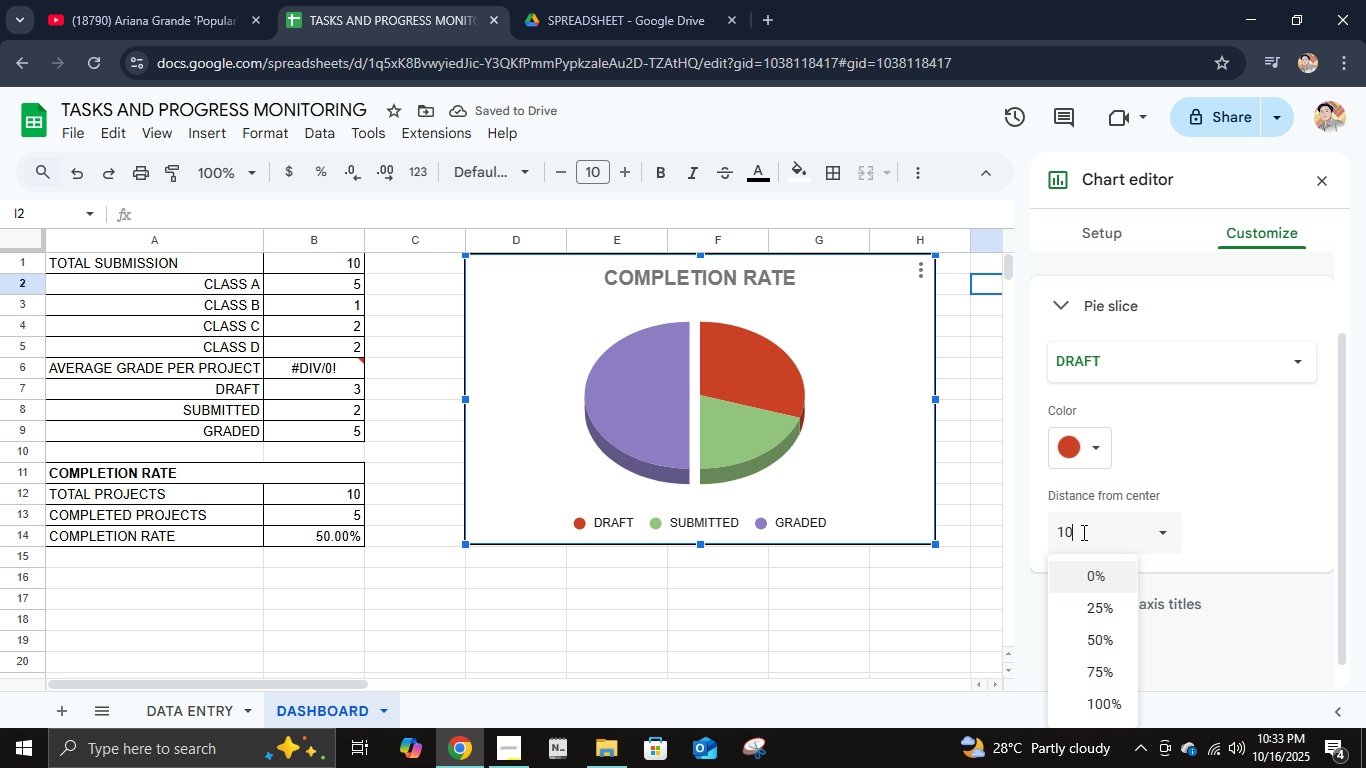 
key(Numpad0)
 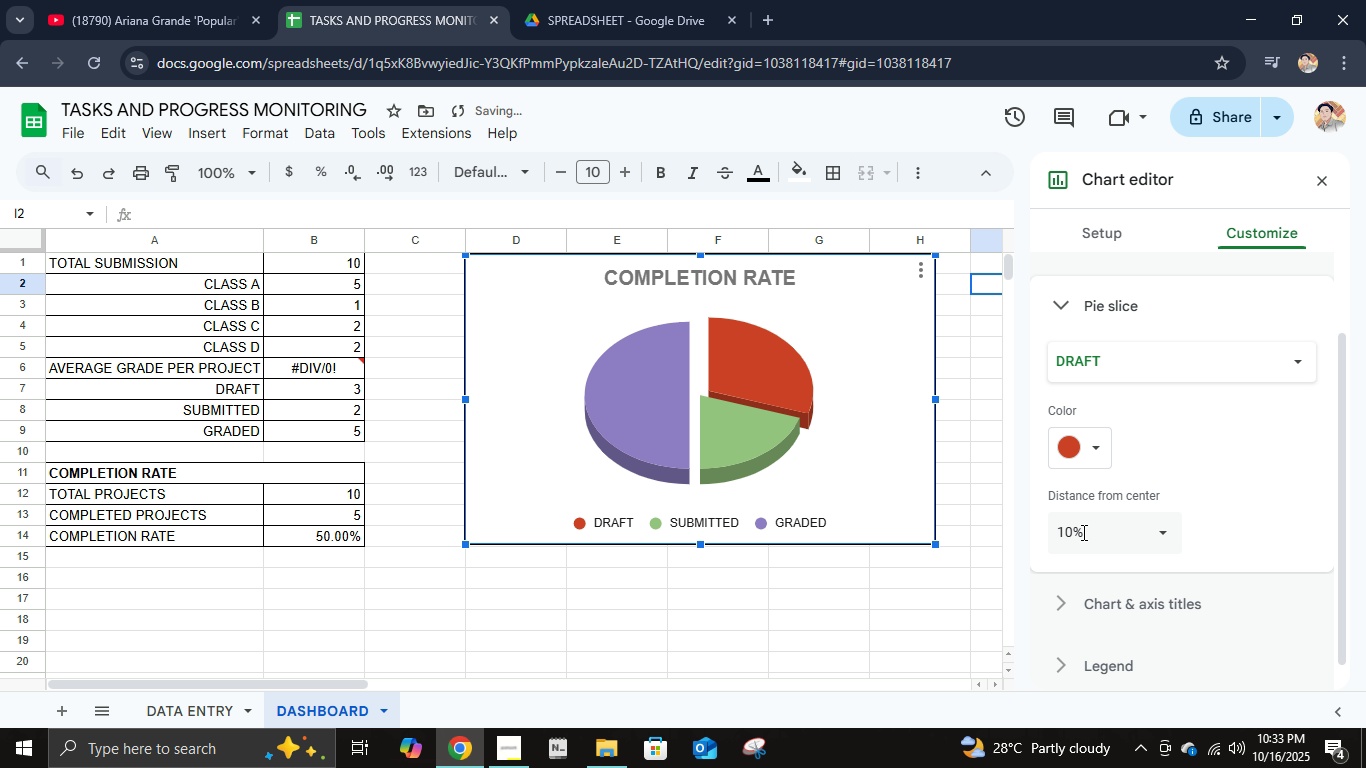 
key(NumpadEnter)
 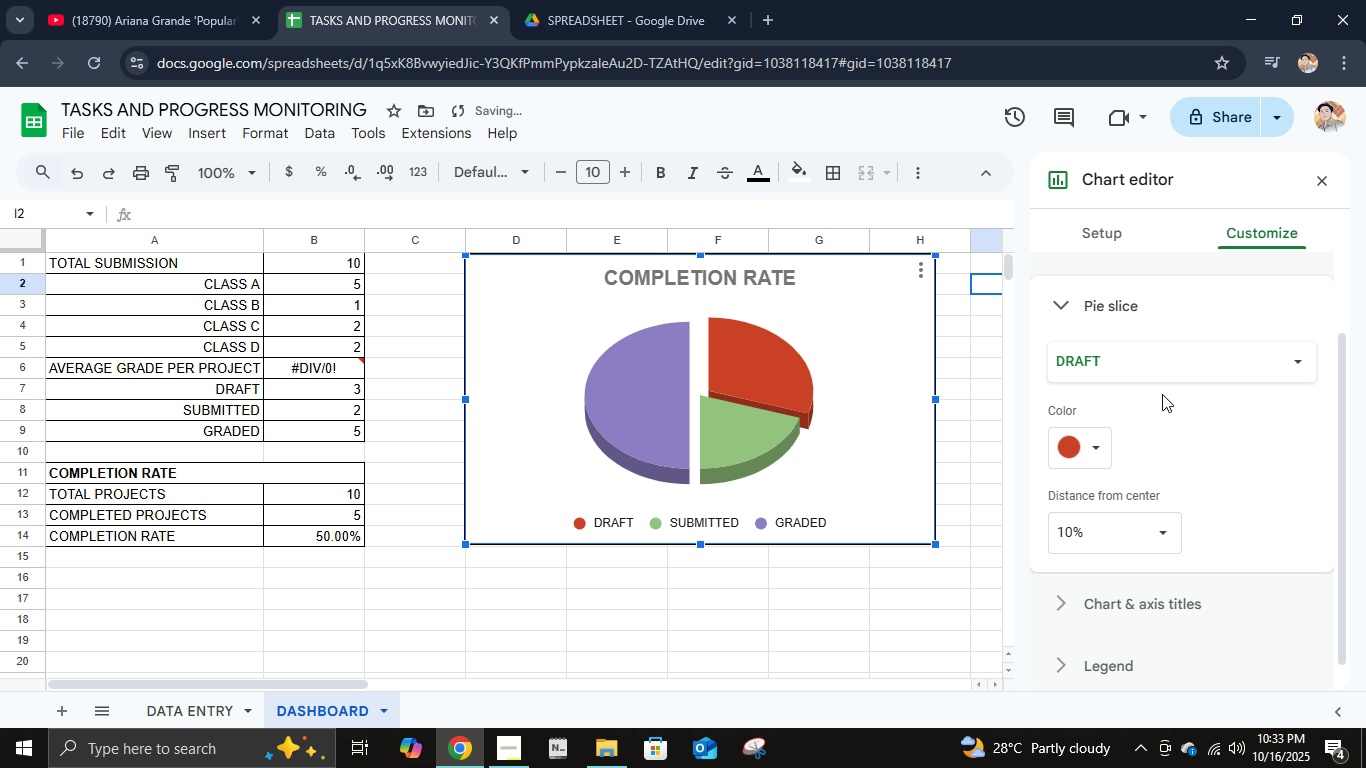 
left_click([1166, 371])
 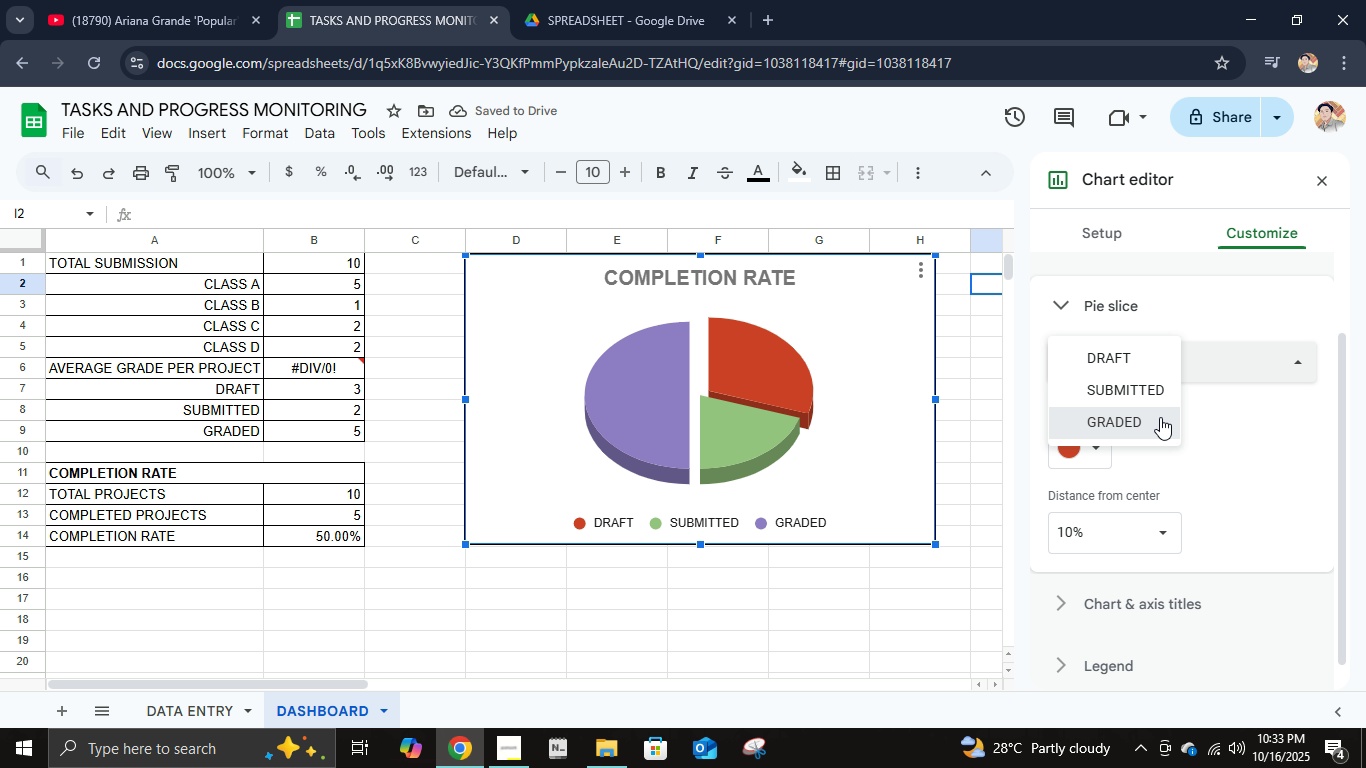 
left_click([1160, 417])
 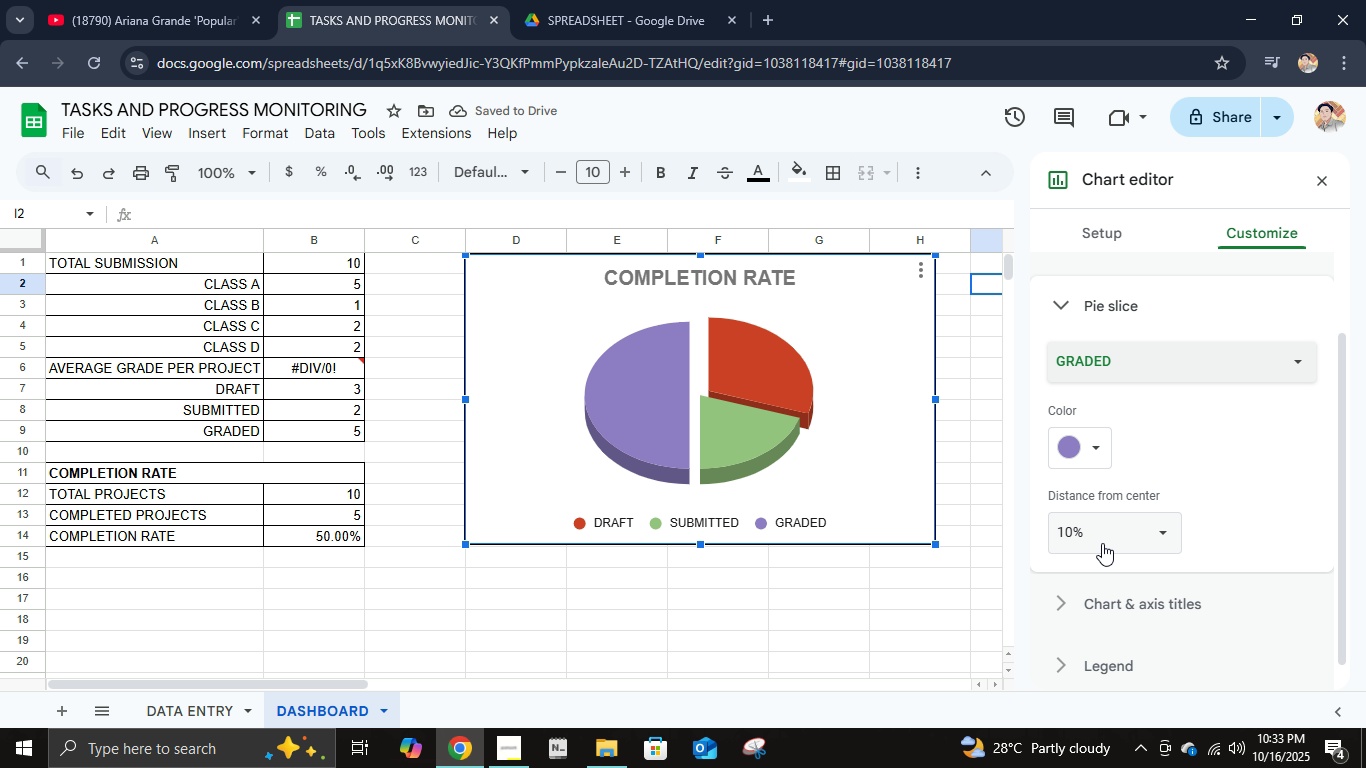 
left_click([1102, 543])
 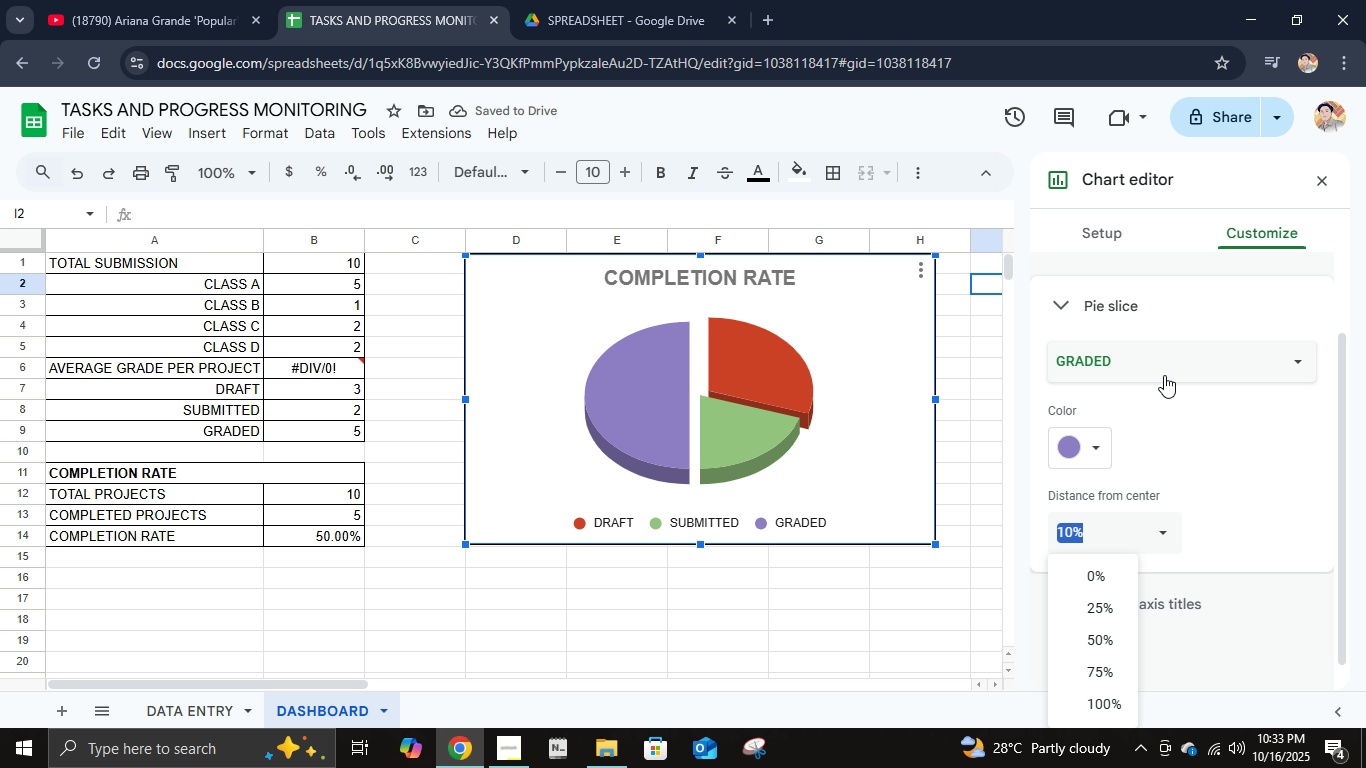 
left_click([1166, 369])
 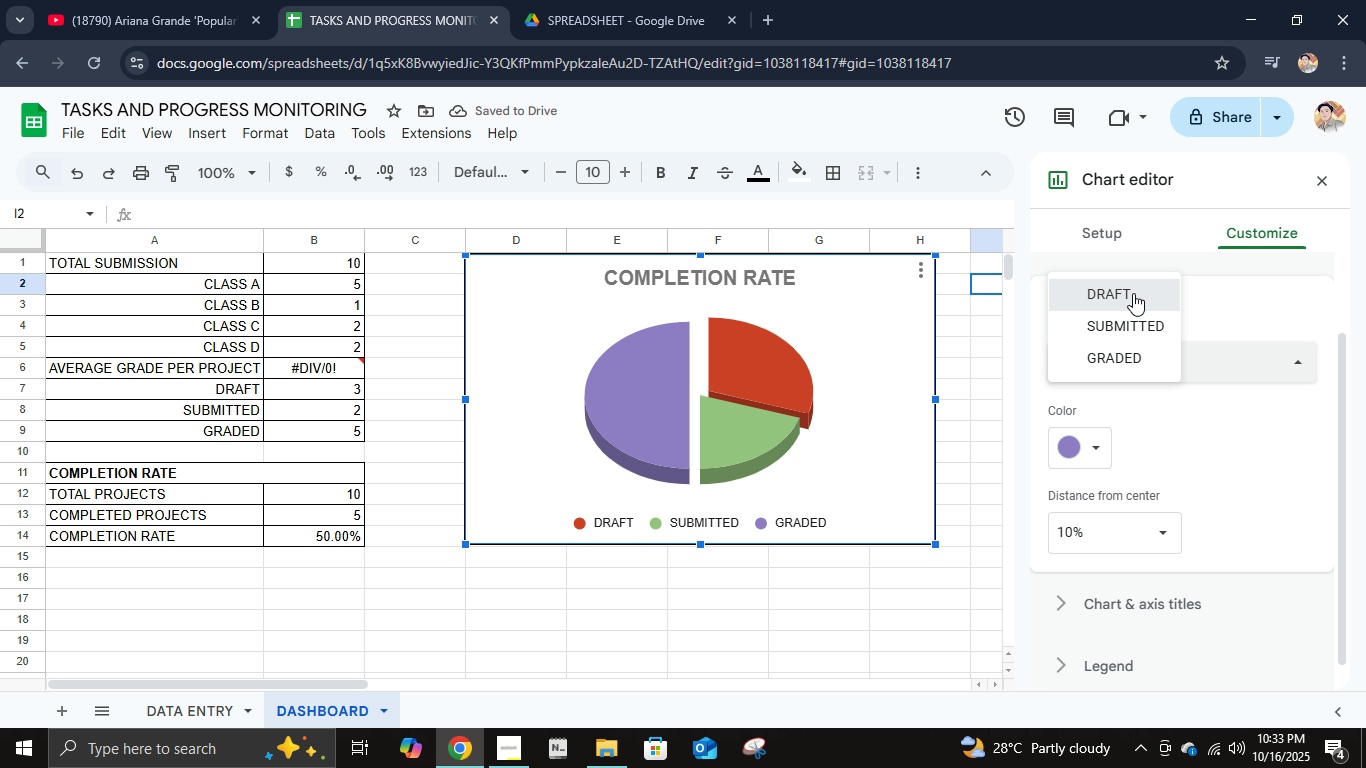 
left_click([1133, 293])
 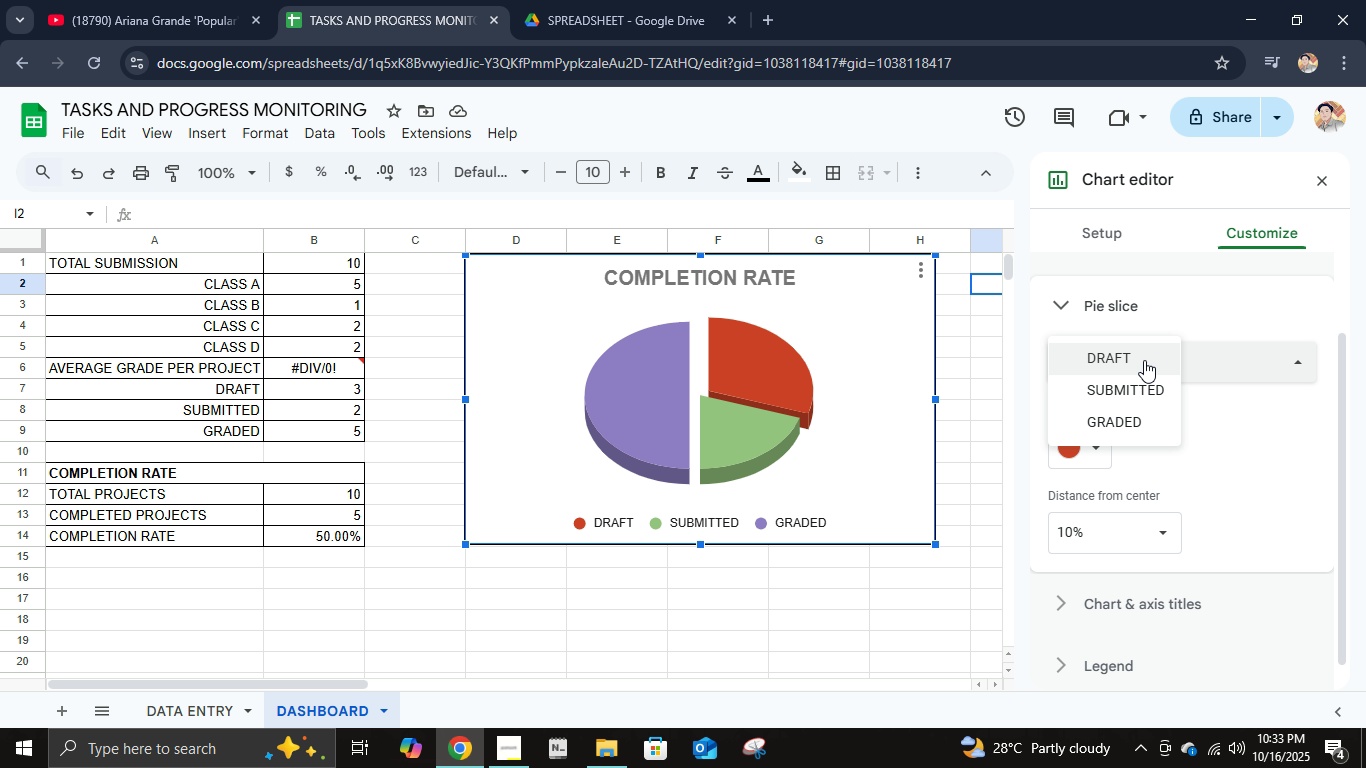 
double_click([1137, 401])
 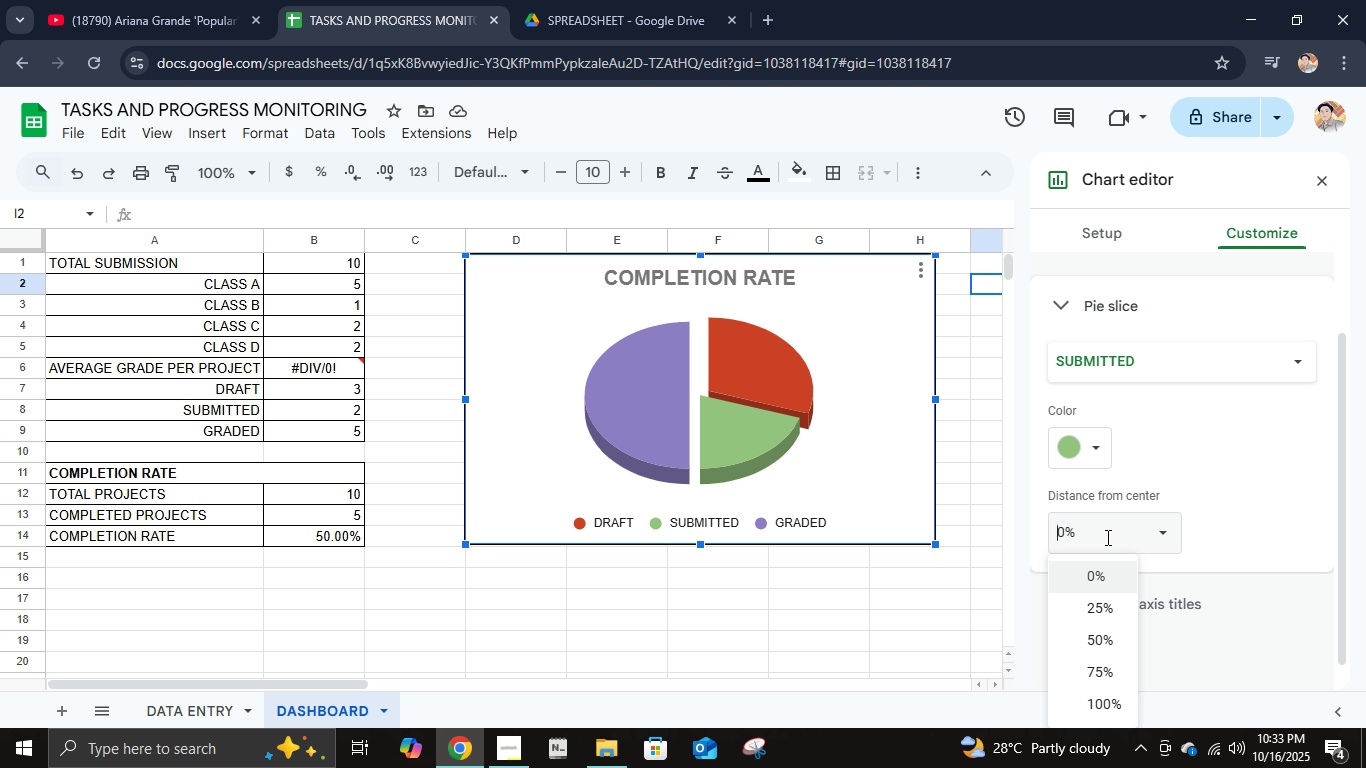 
left_click([1106, 537])
 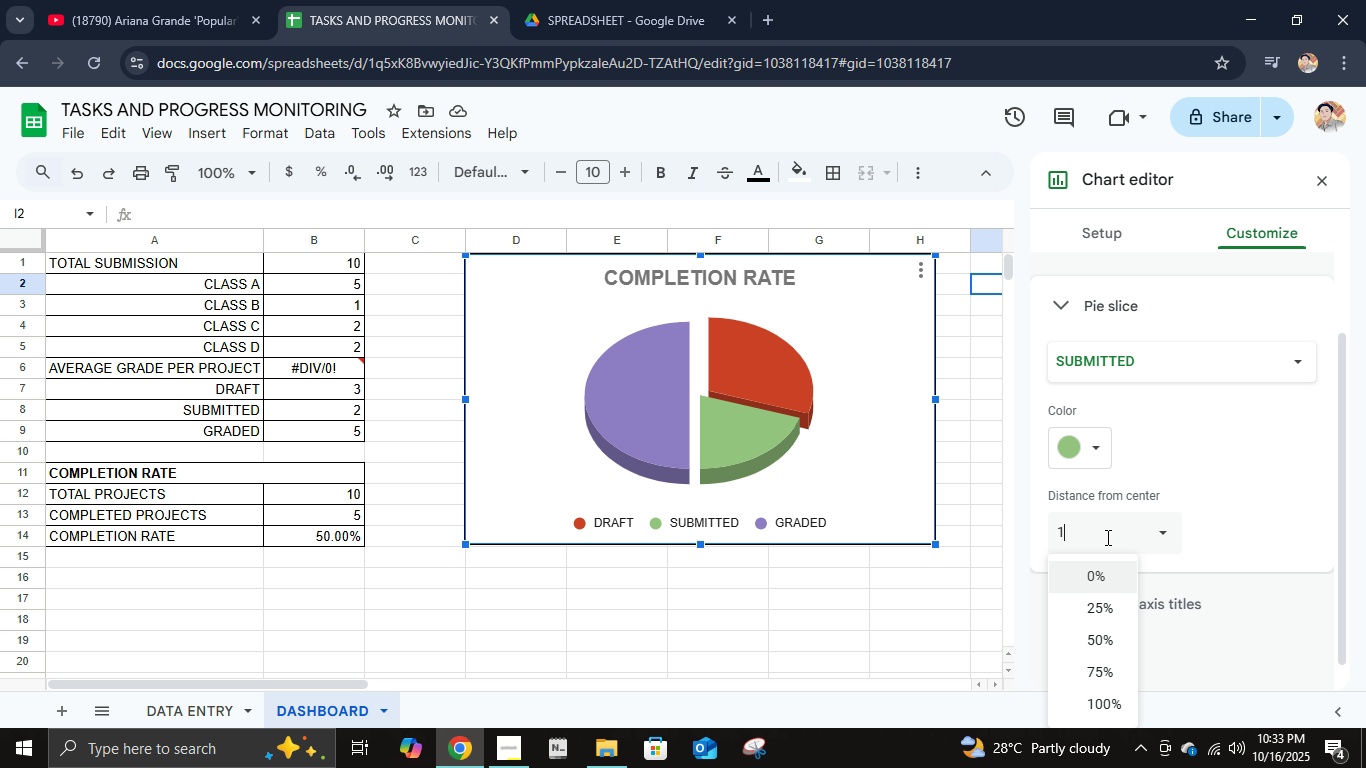 
key(Numpad1)
 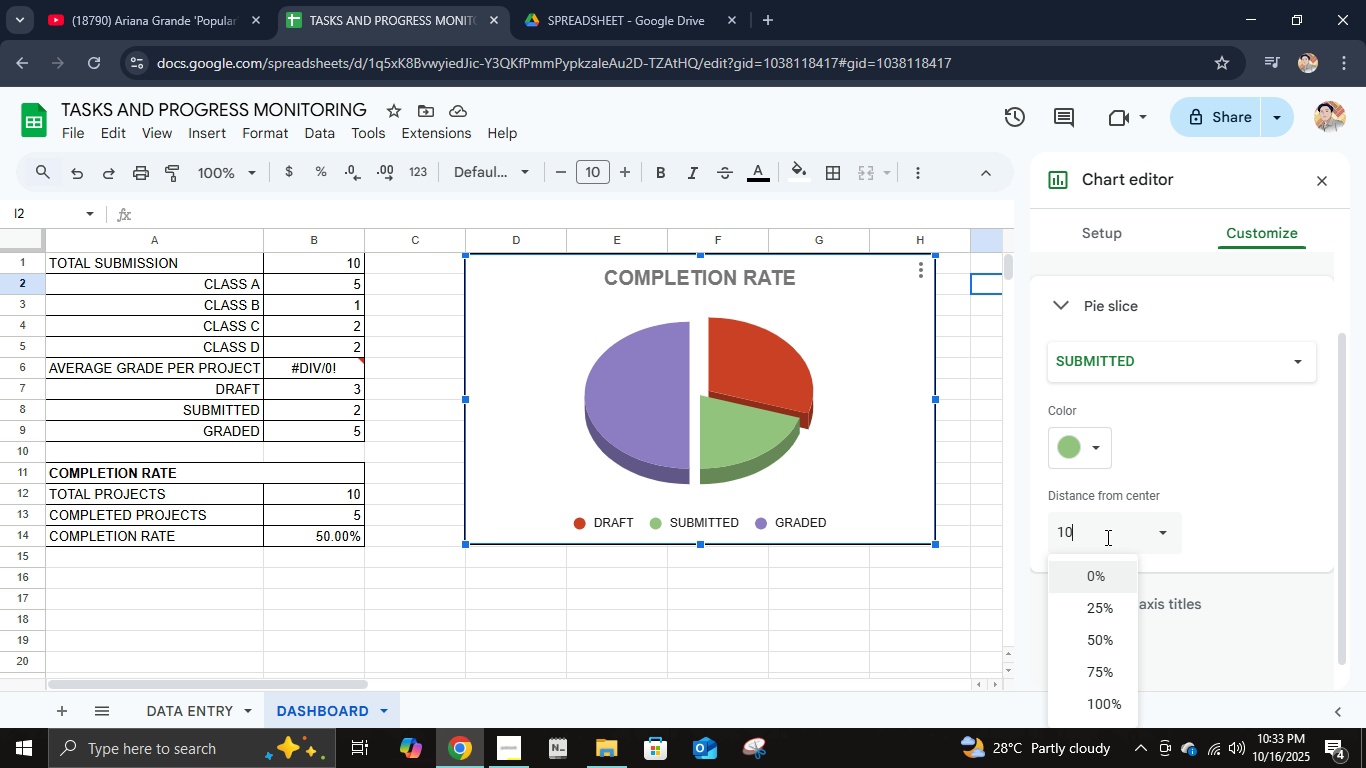 
key(Numpad0)
 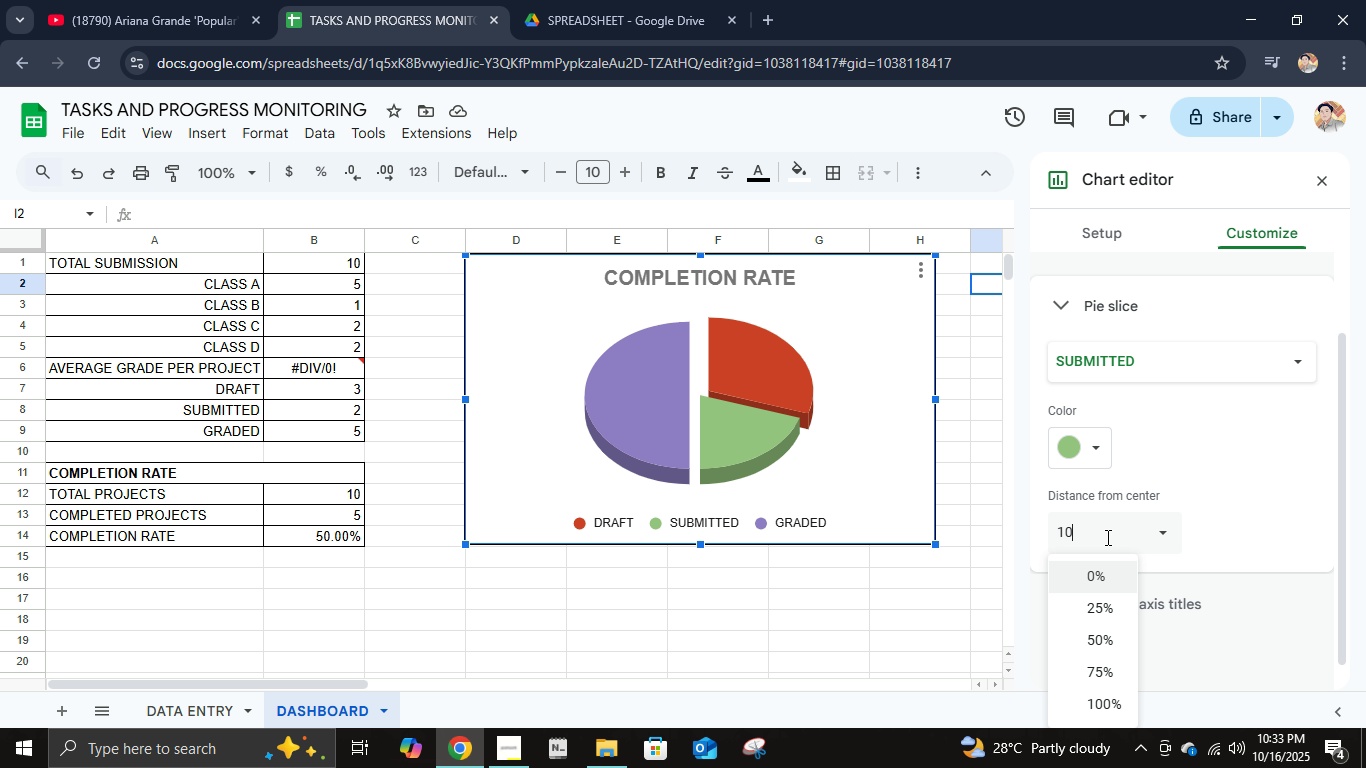 
key(NumpadEnter)
 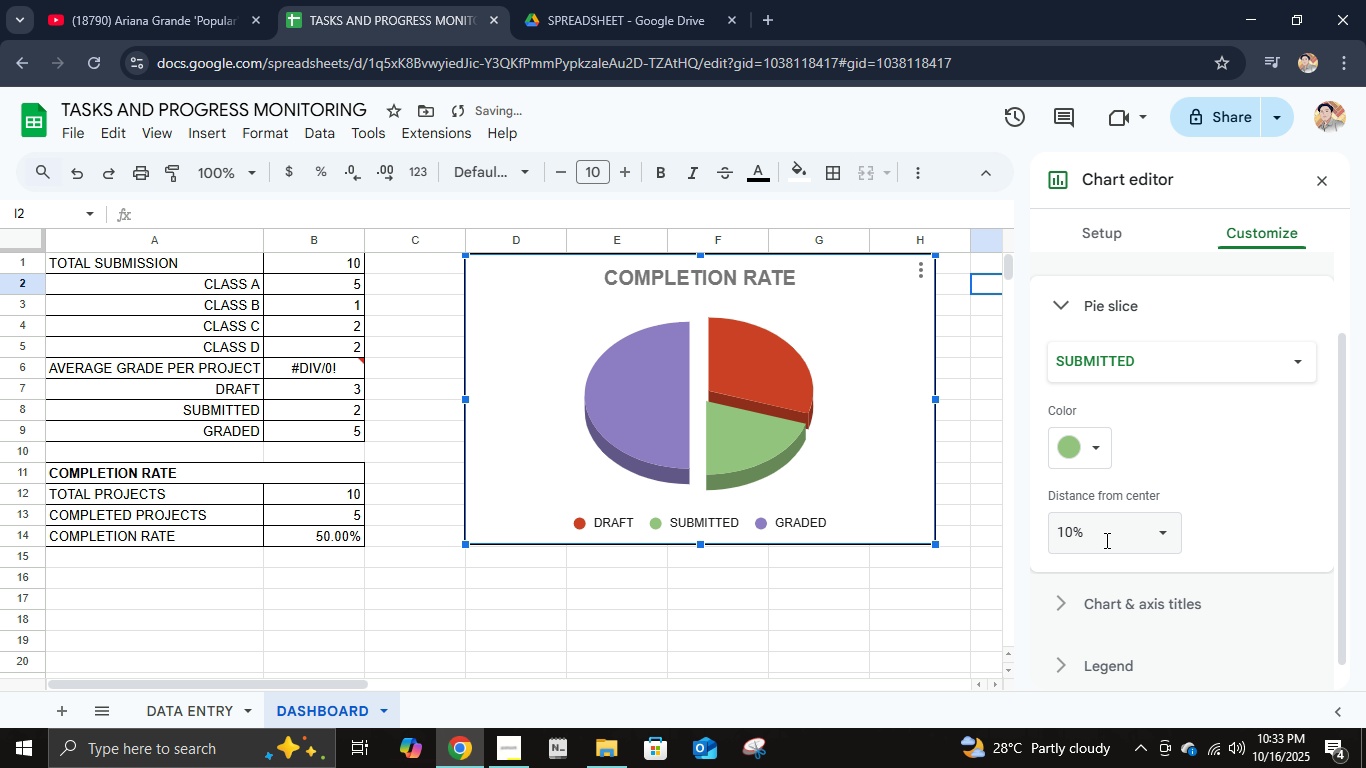 
left_click([1105, 540])
 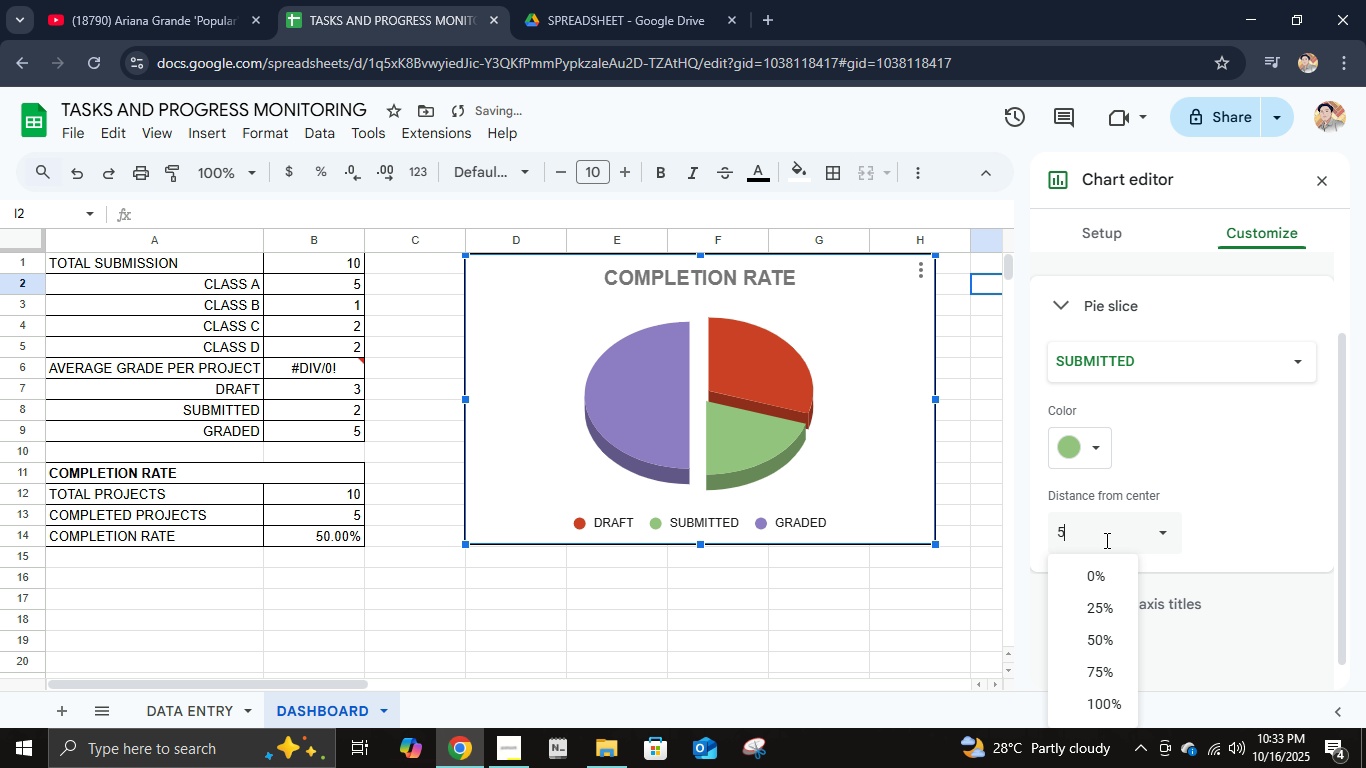 
key(Numpad5)
 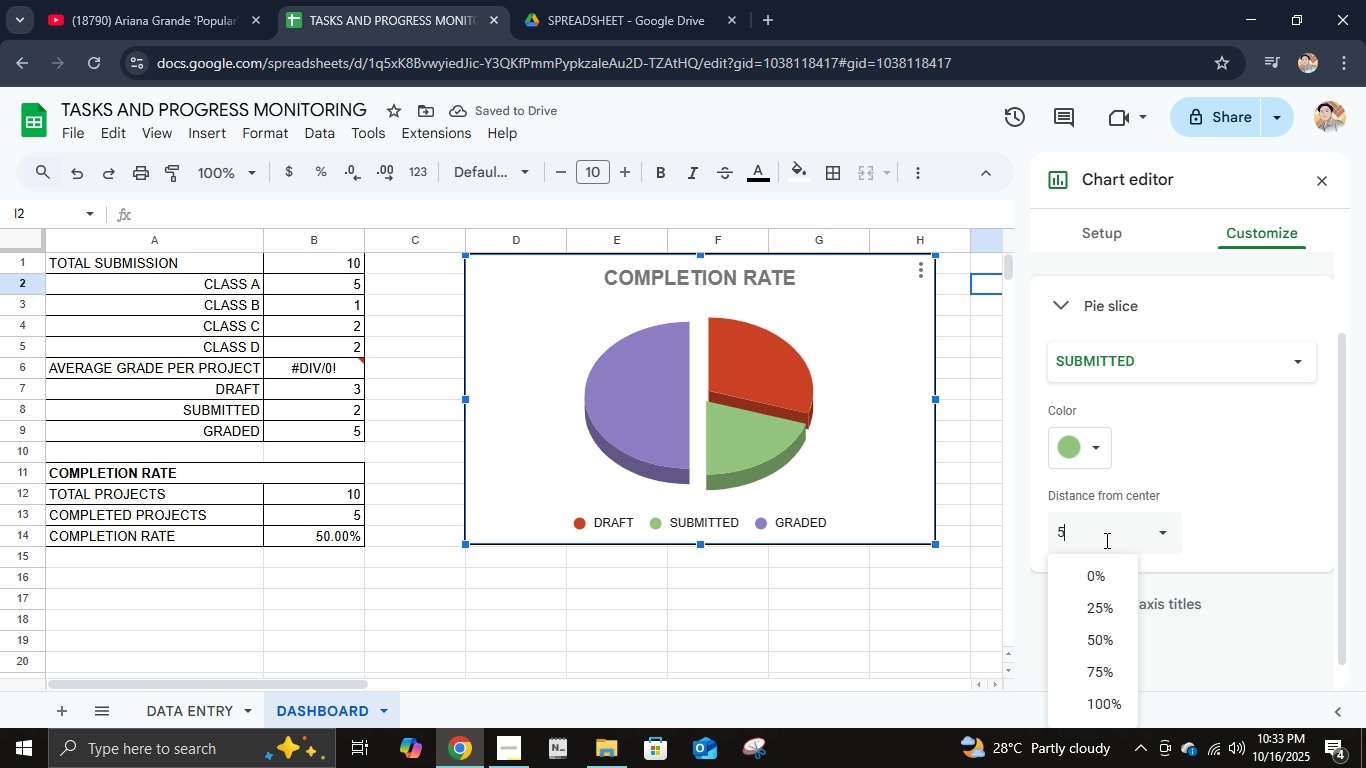 
key(NumpadEnter)
 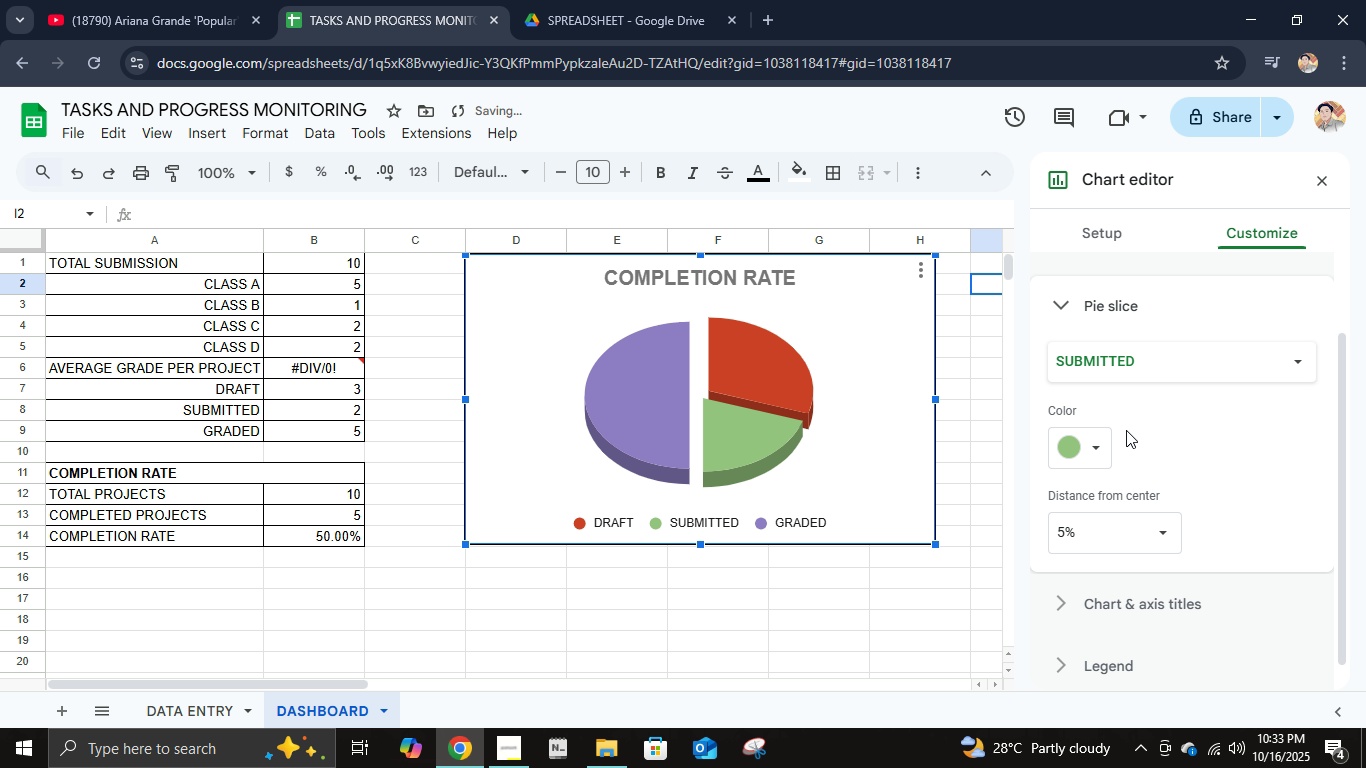 
left_click([1135, 362])
 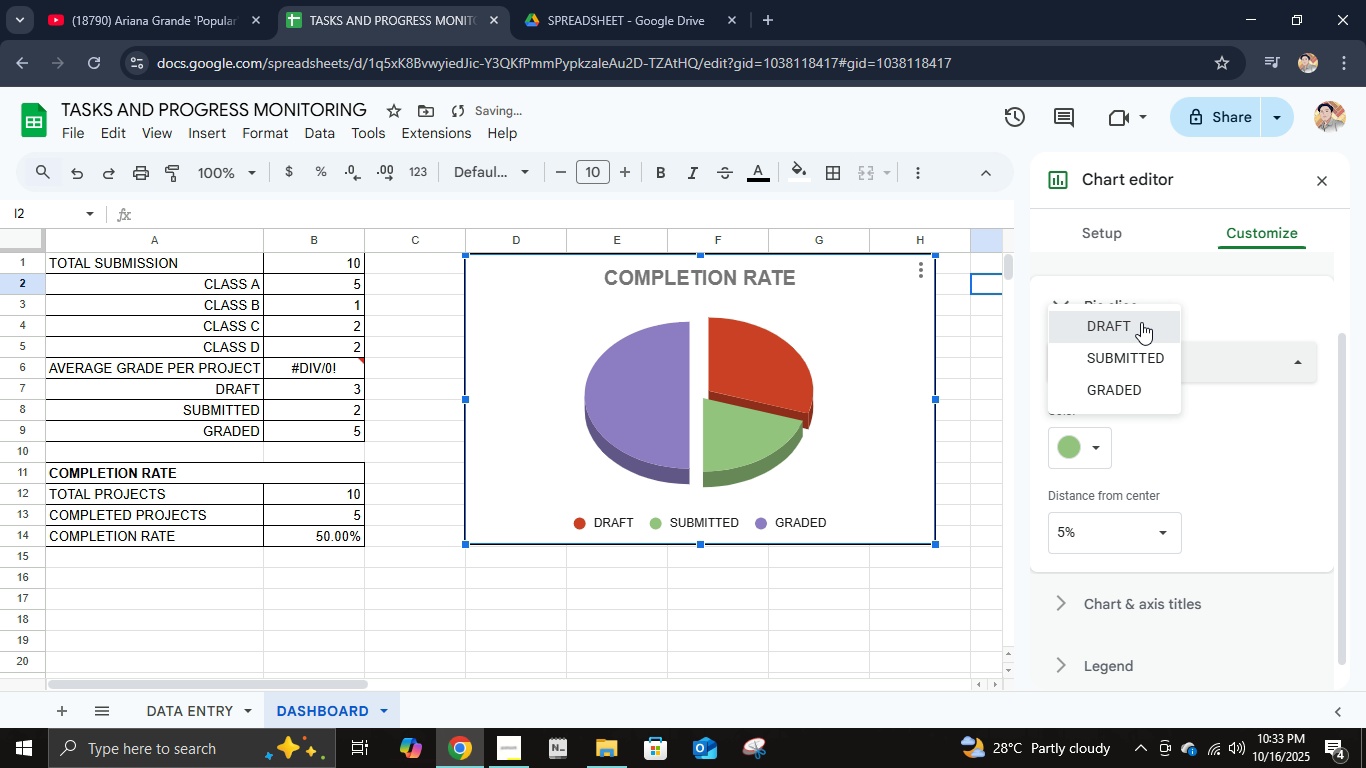 
left_click([1141, 322])
 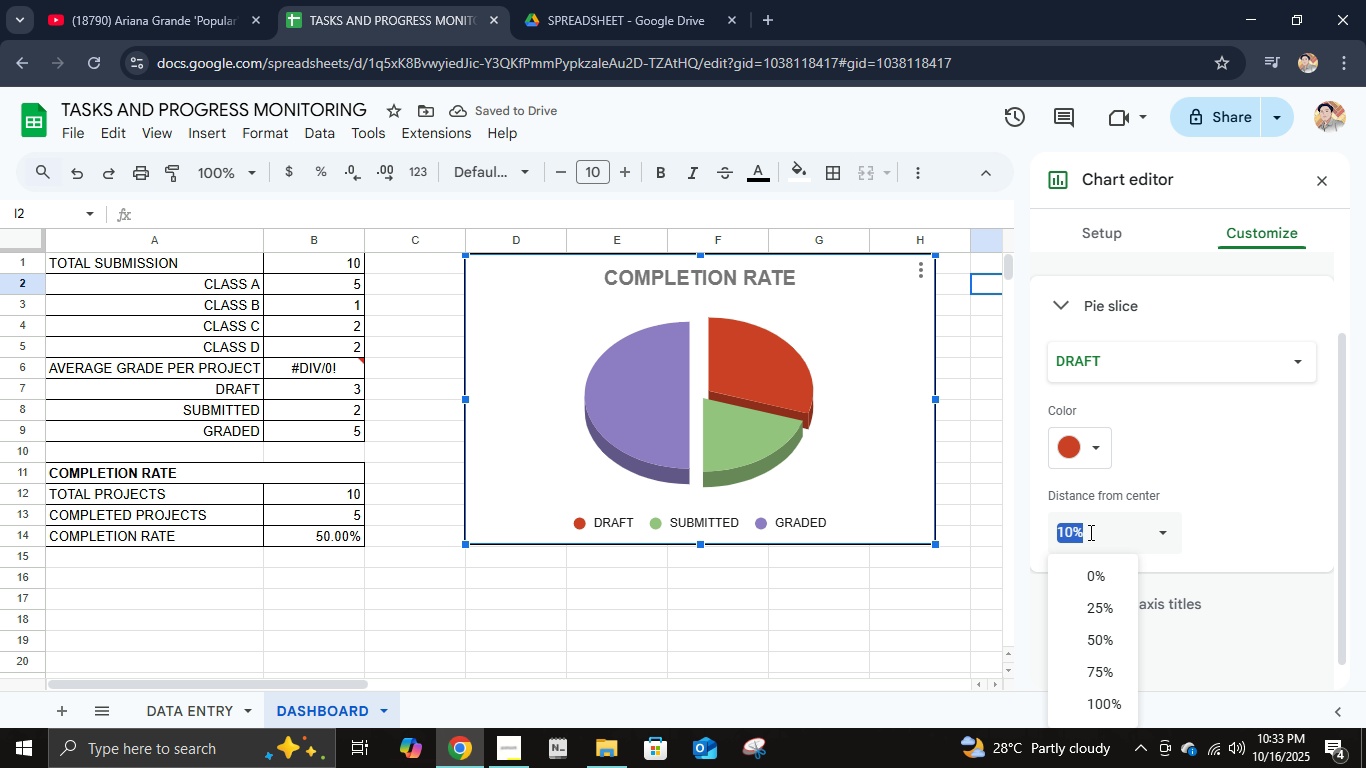 
key(Numpad5)
 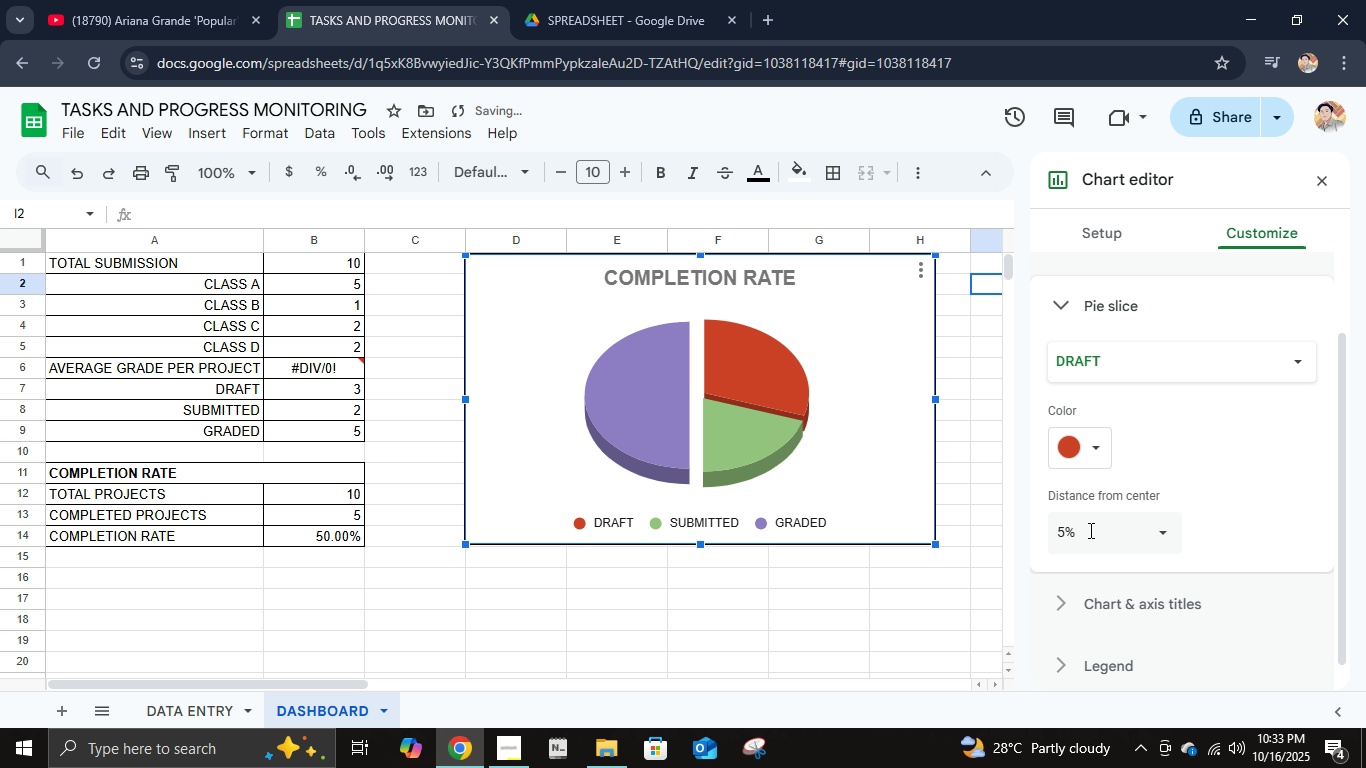 
key(NumpadEnter)
 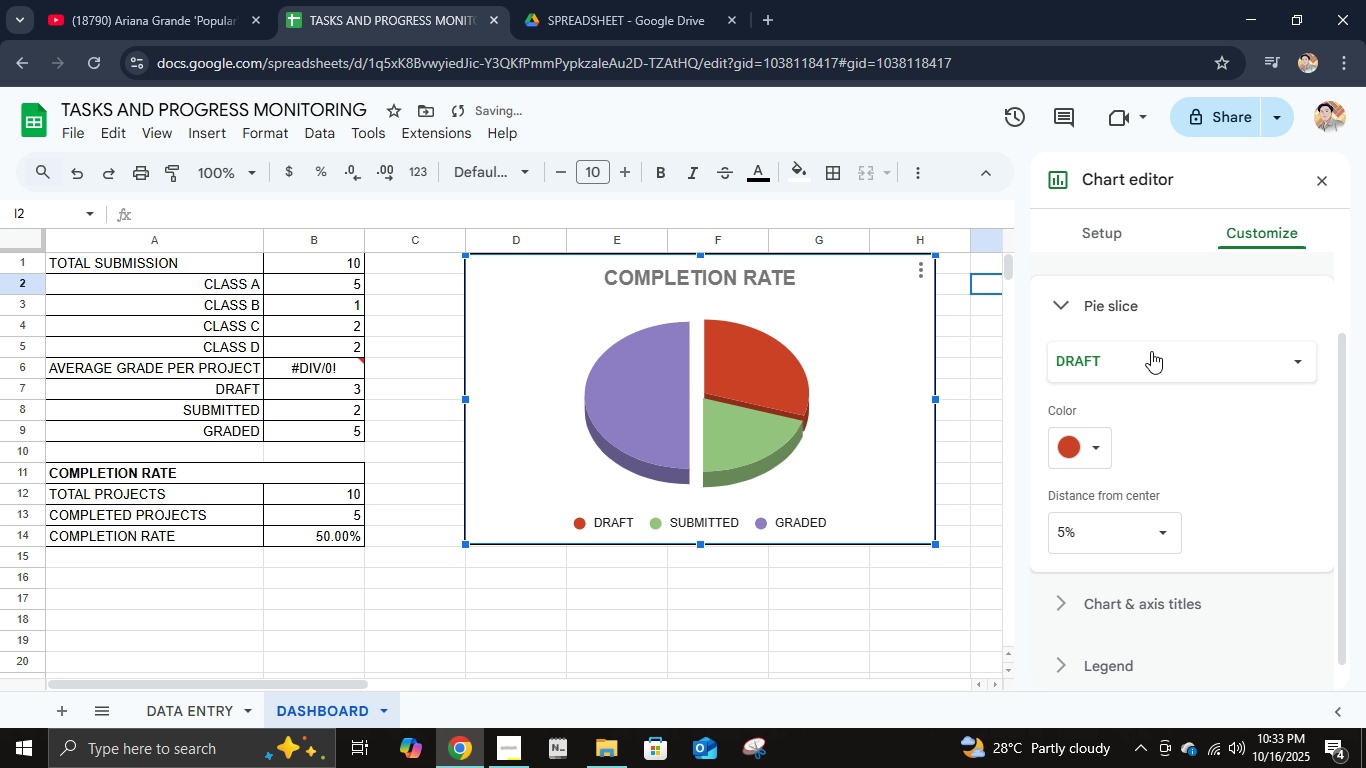 
left_click([1151, 349])
 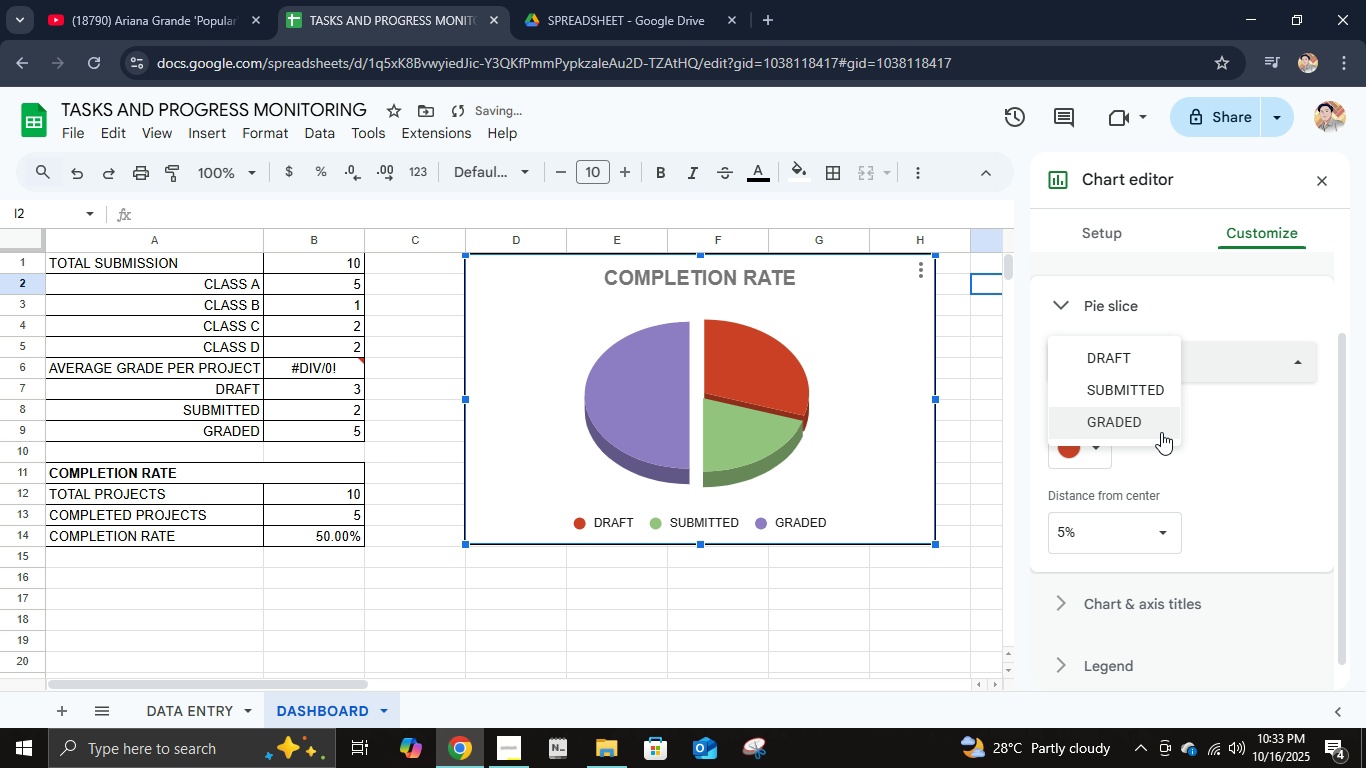 
left_click([1161, 432])
 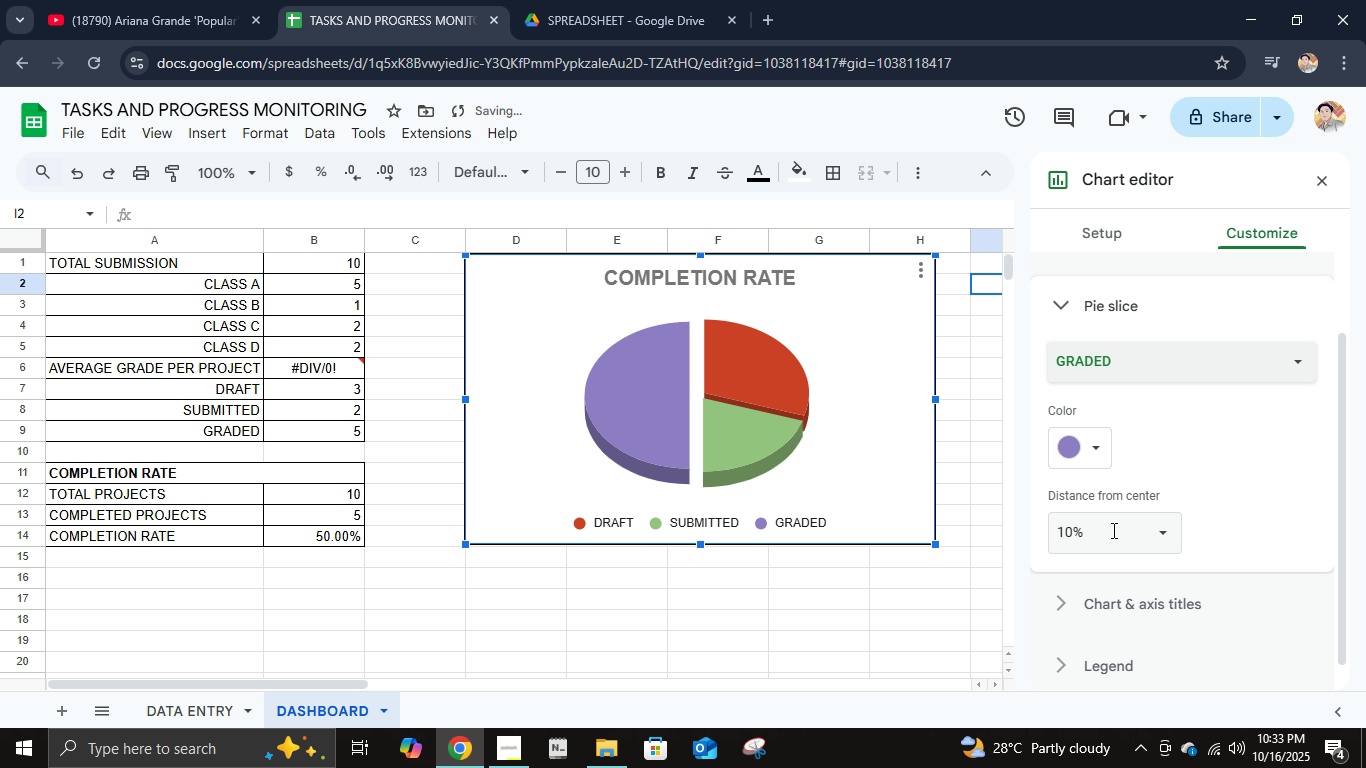 
left_click([1112, 530])
 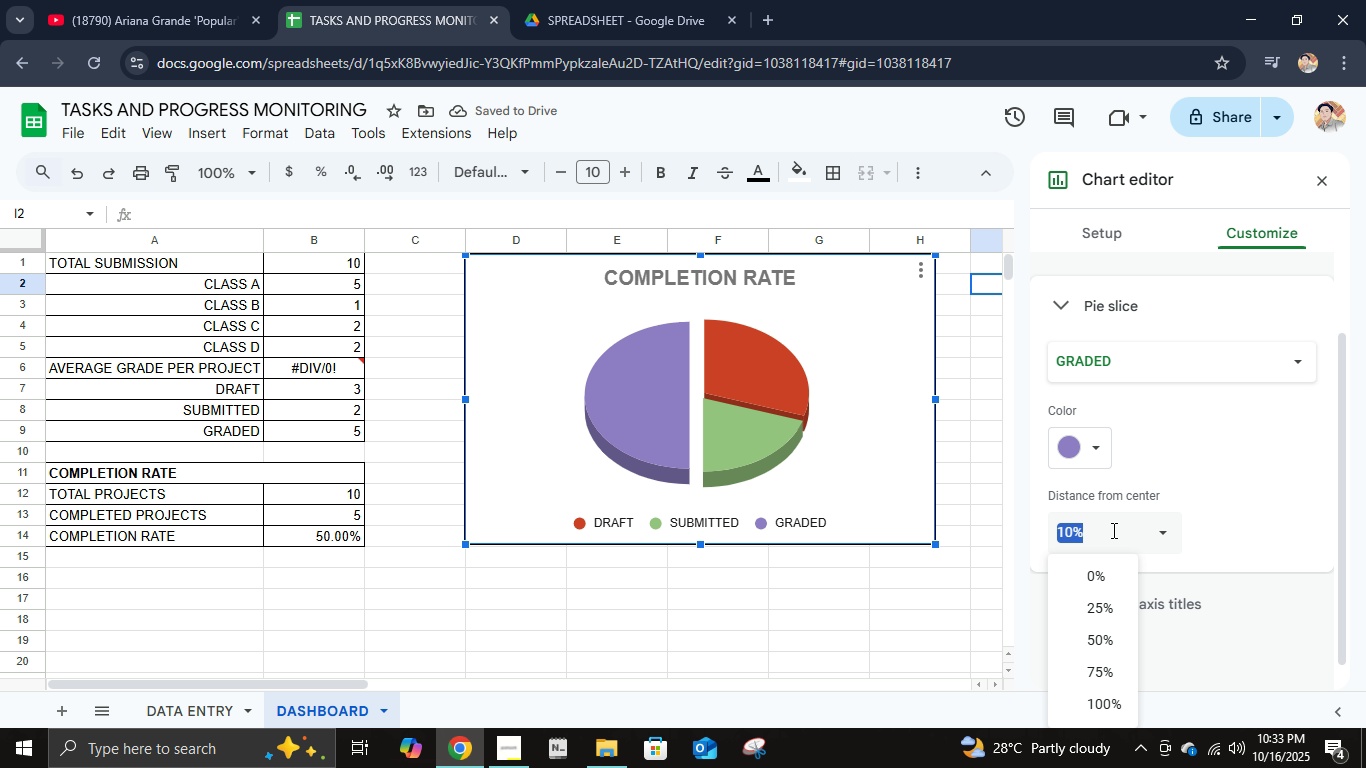 
key(Numpad5)
 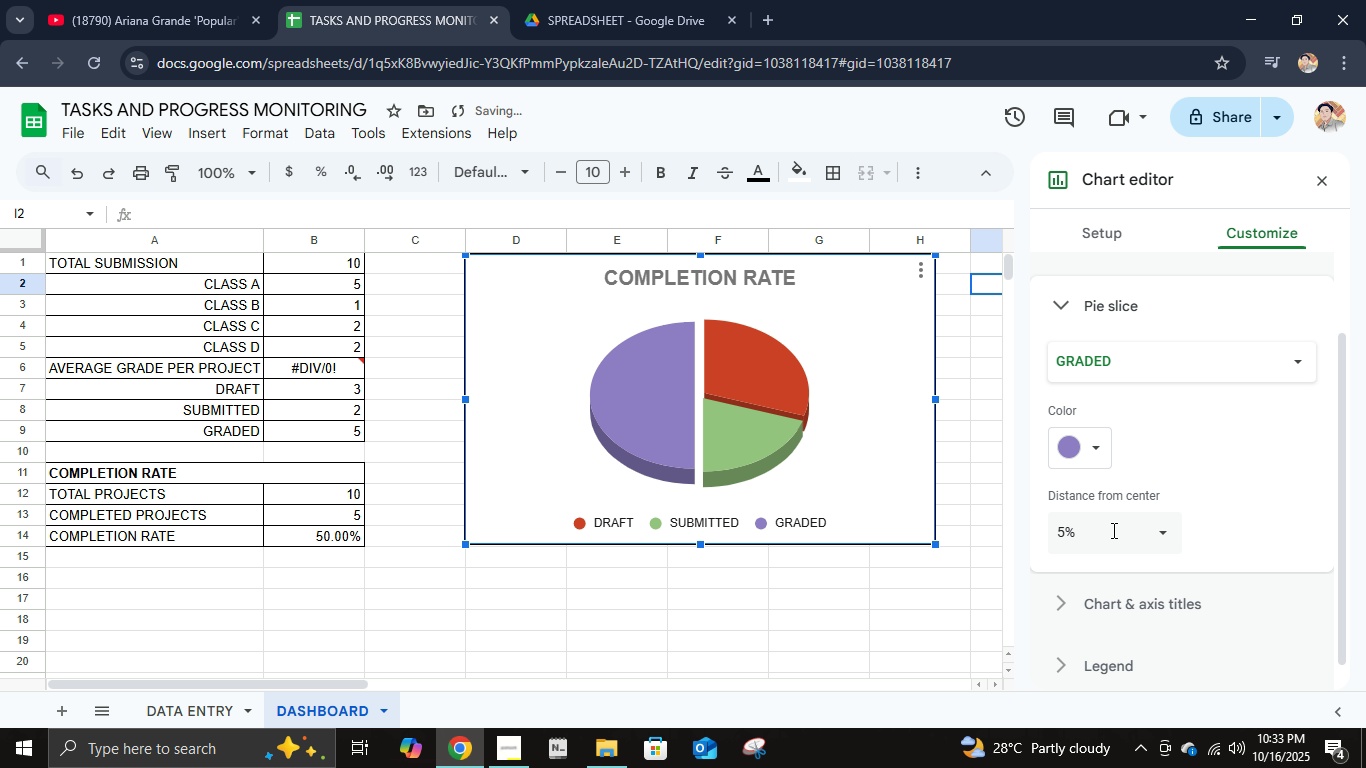 
key(NumpadEnter)
 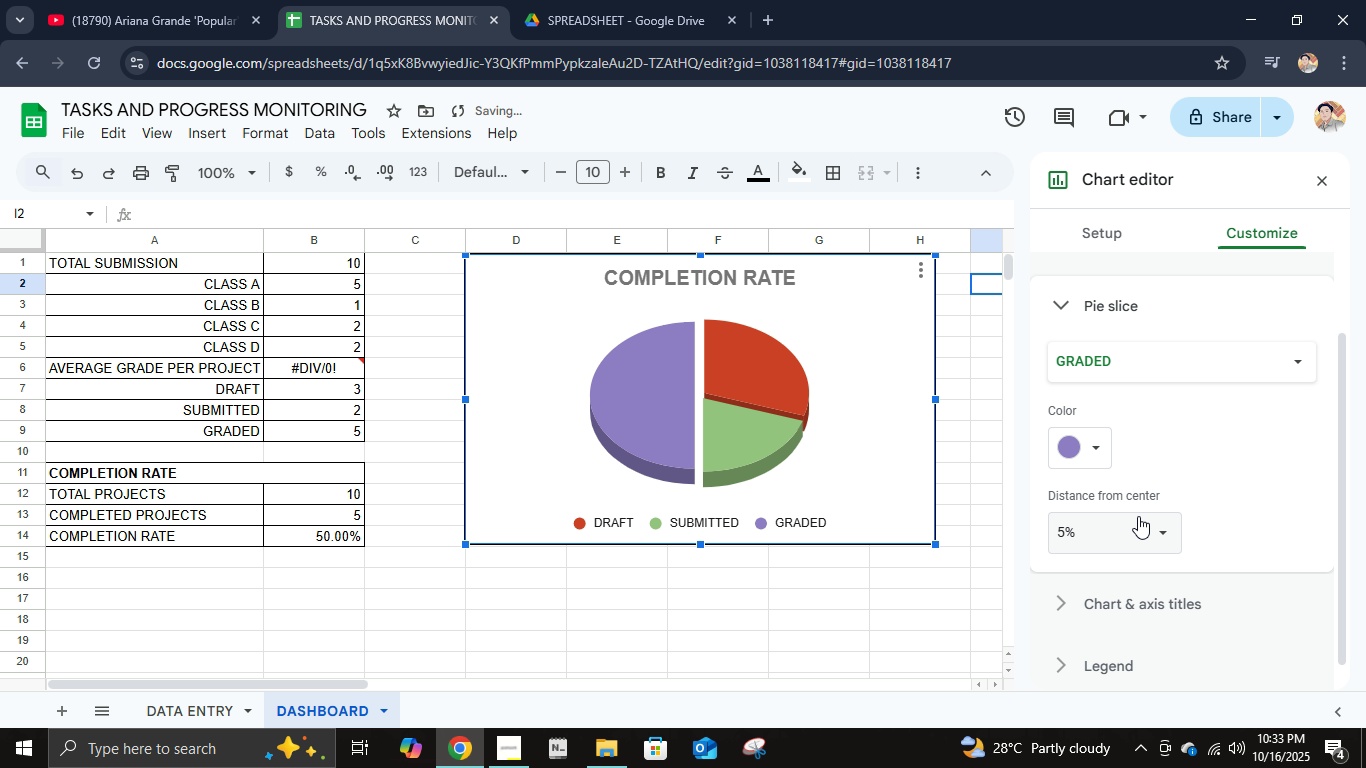 
left_click([1135, 524])
 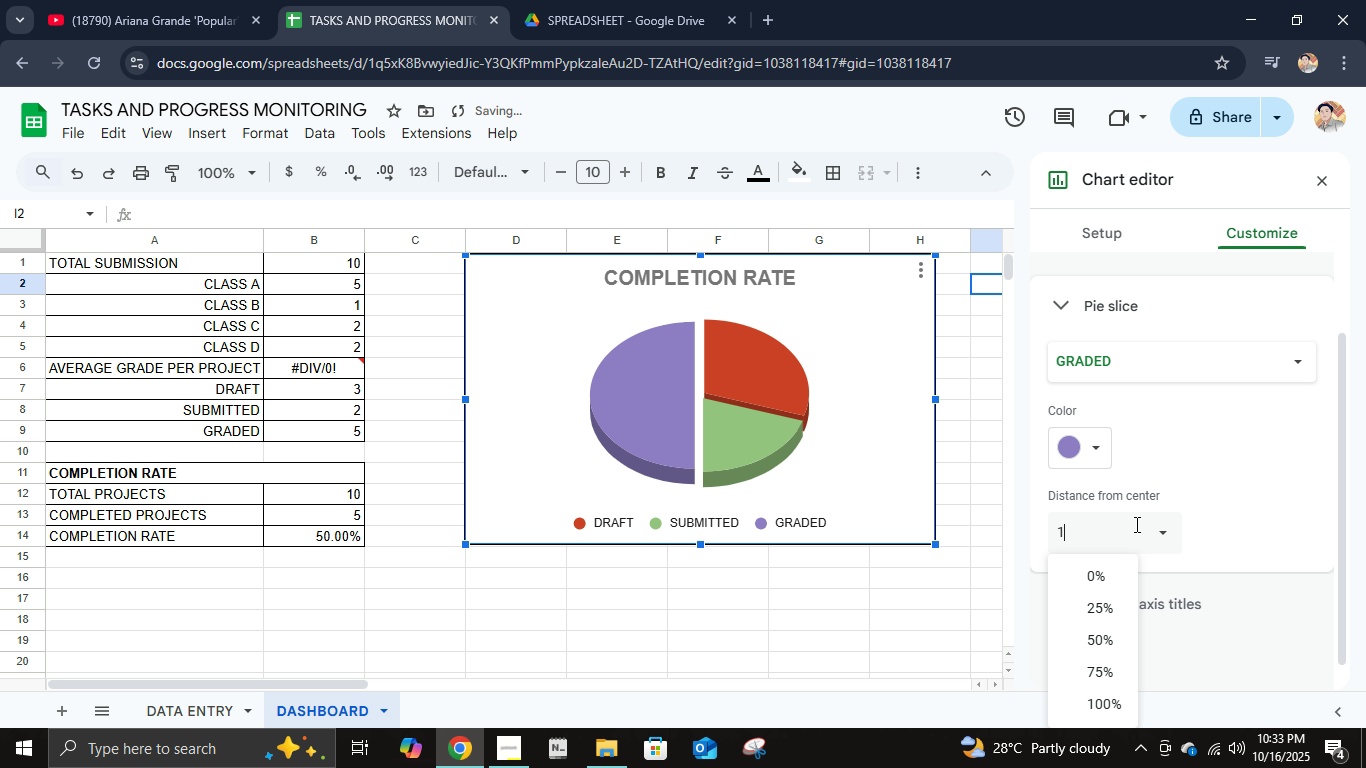 
key(Numpad1)
 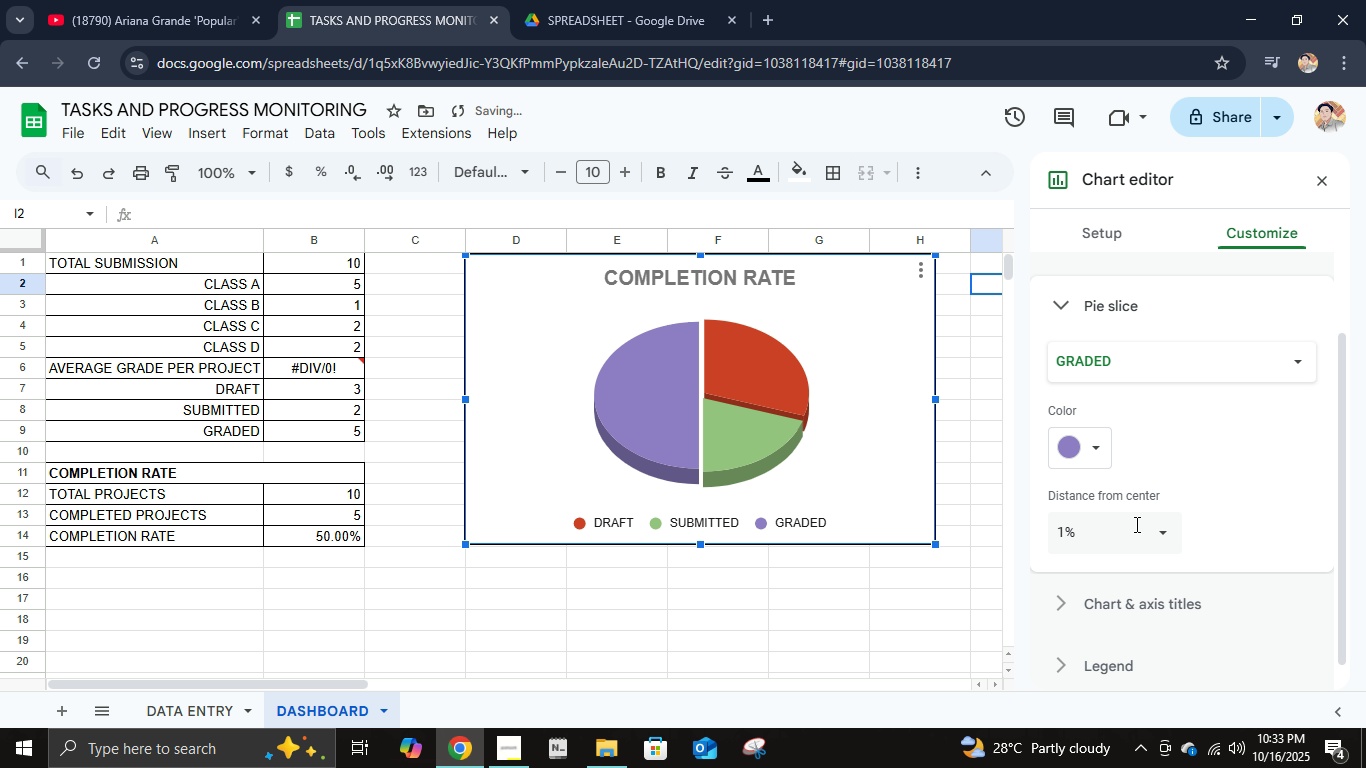 
key(NumpadEnter)
 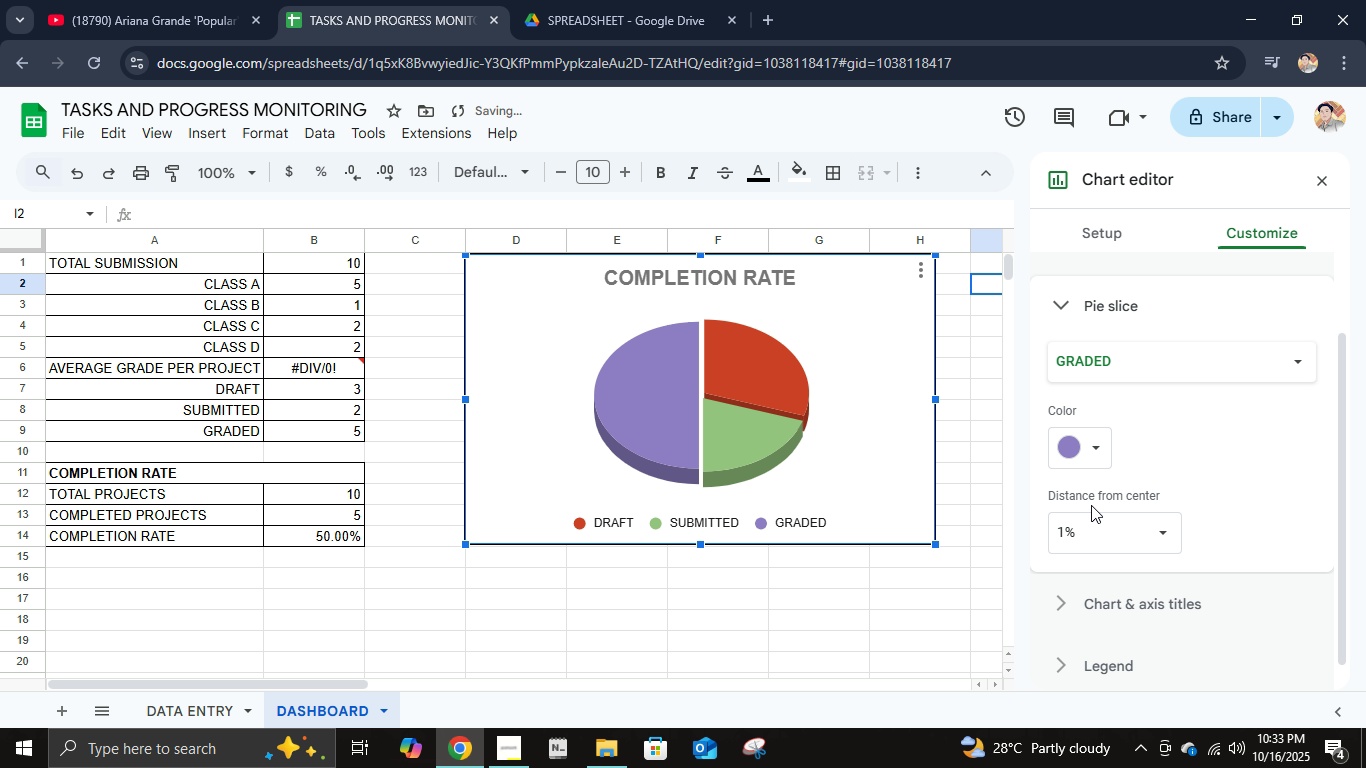 
left_click([1133, 330])
 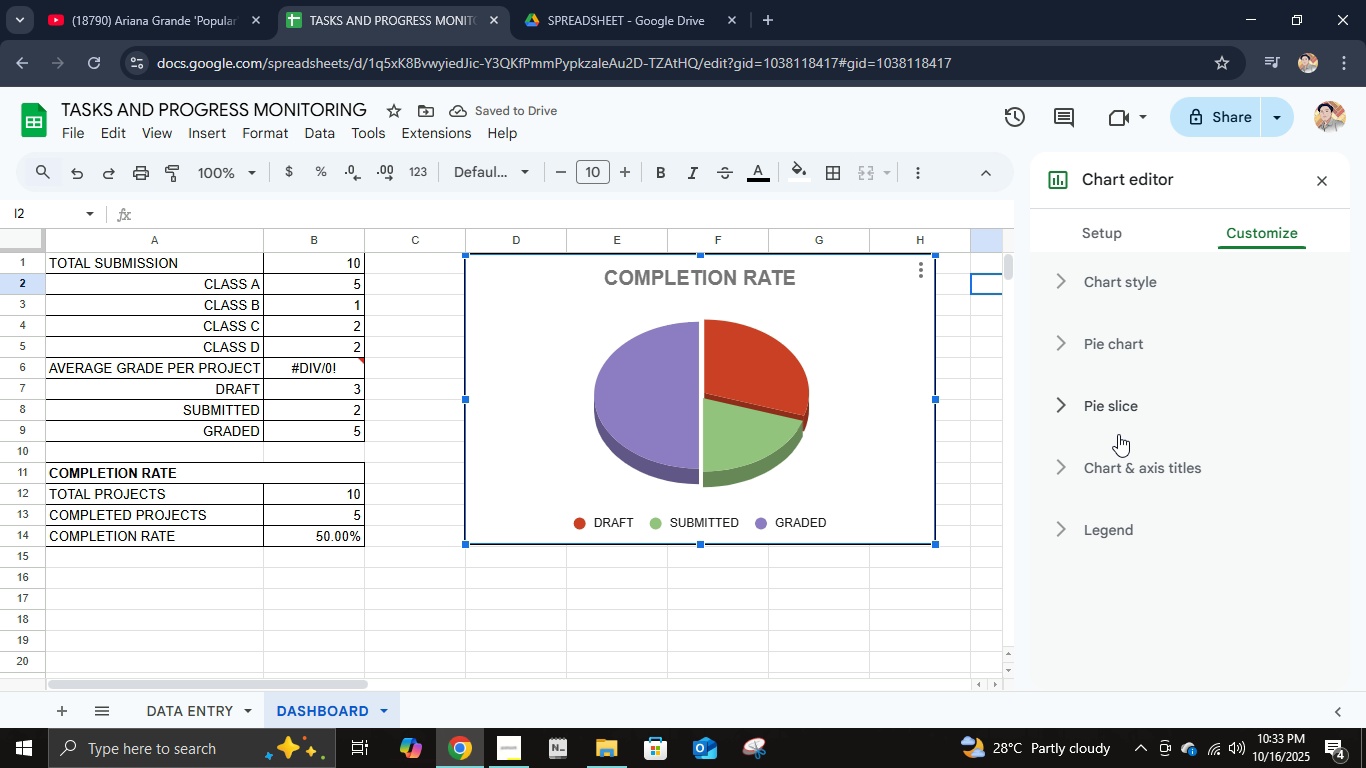 
left_click([1110, 414])
 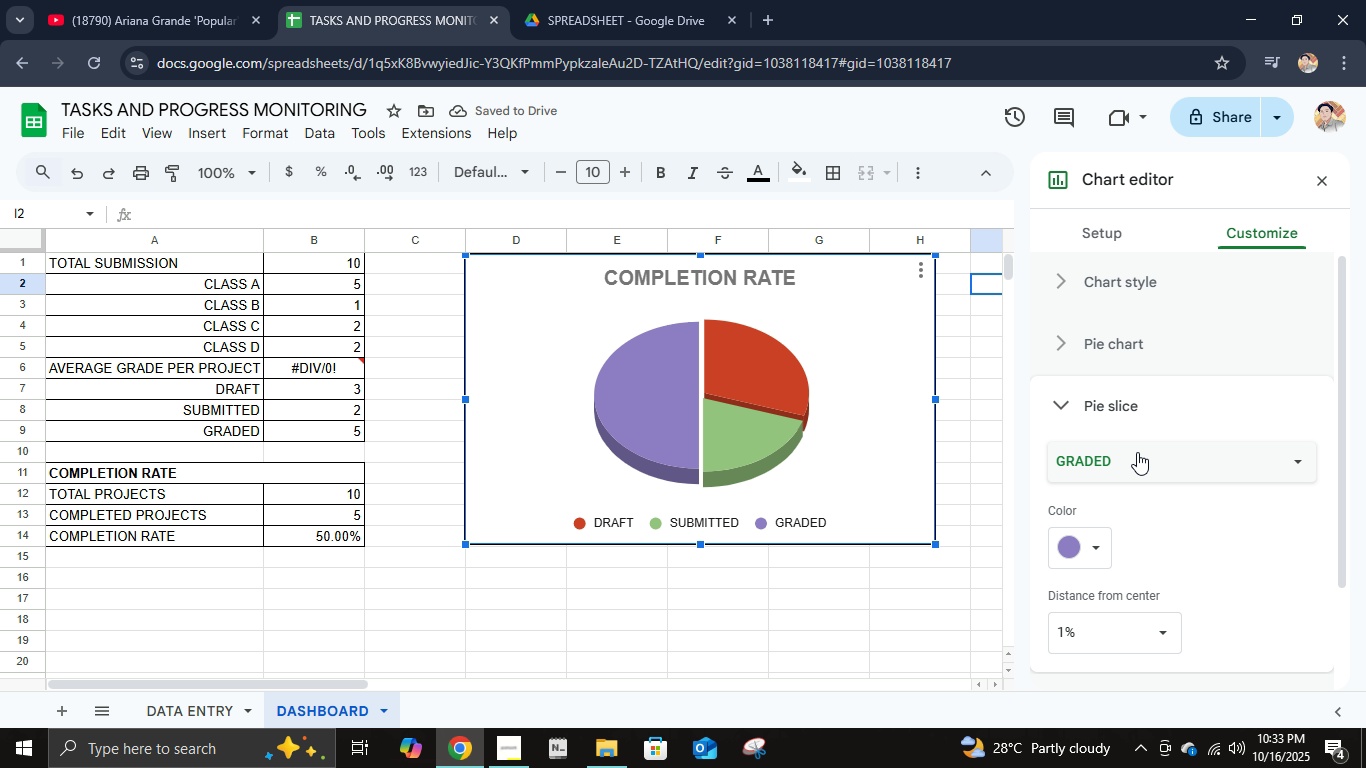 
left_click([1137, 450])
 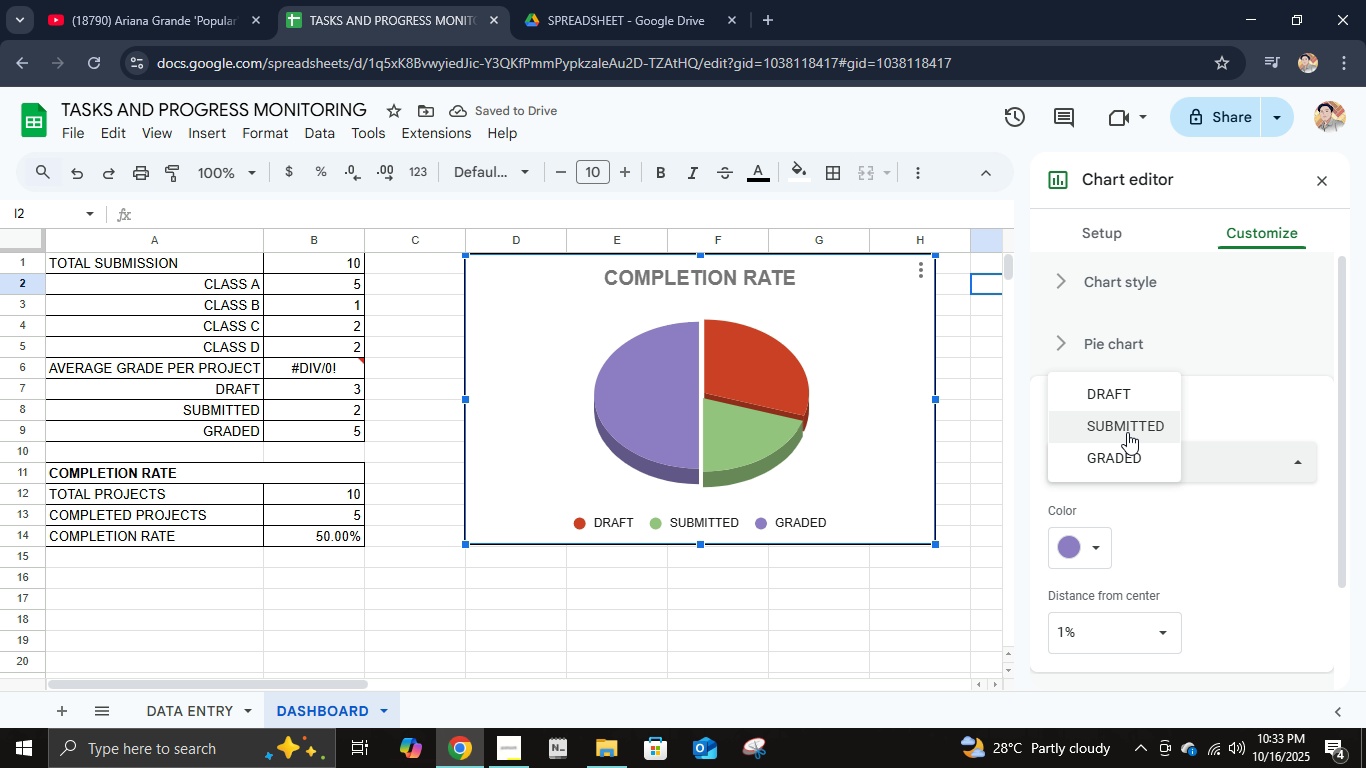 
scroll: coordinate [1126, 506], scroll_direction: down, amount: 1.0
 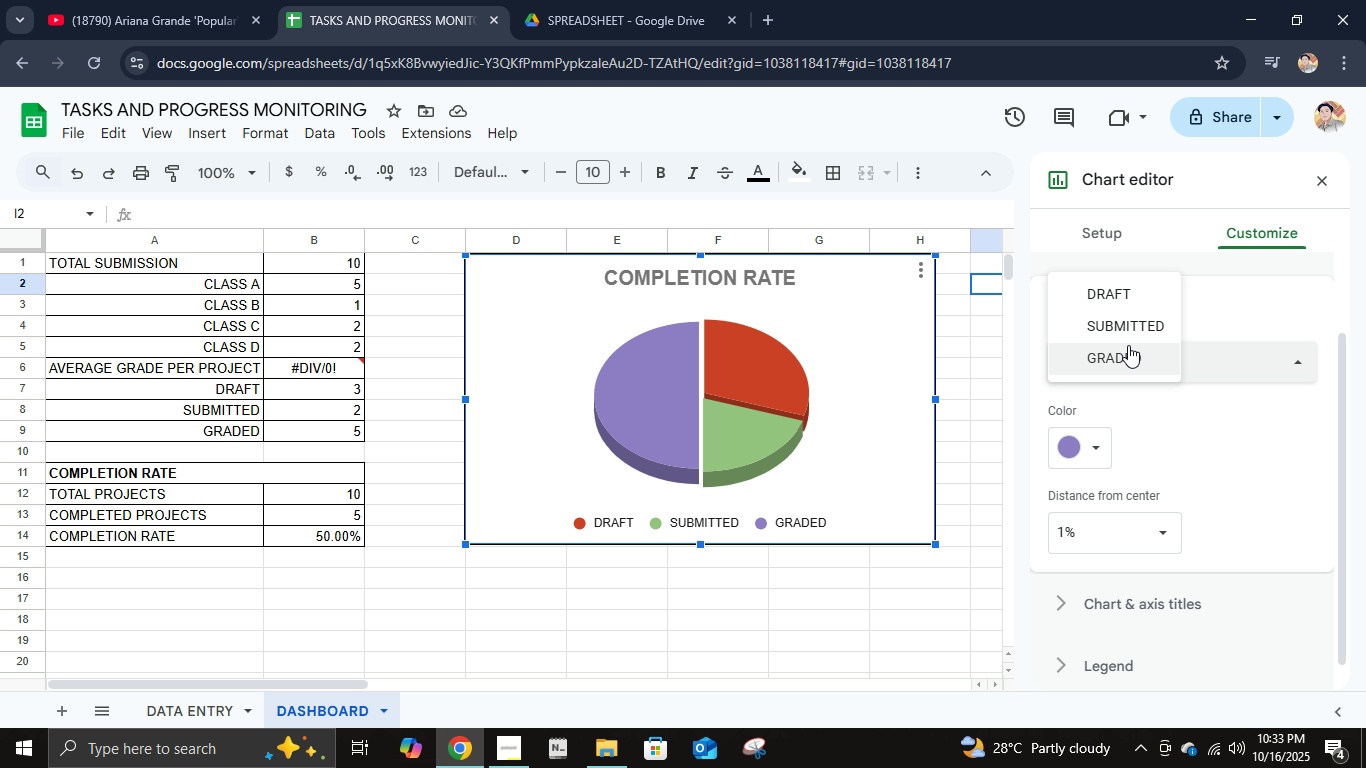 
left_click([1128, 333])
 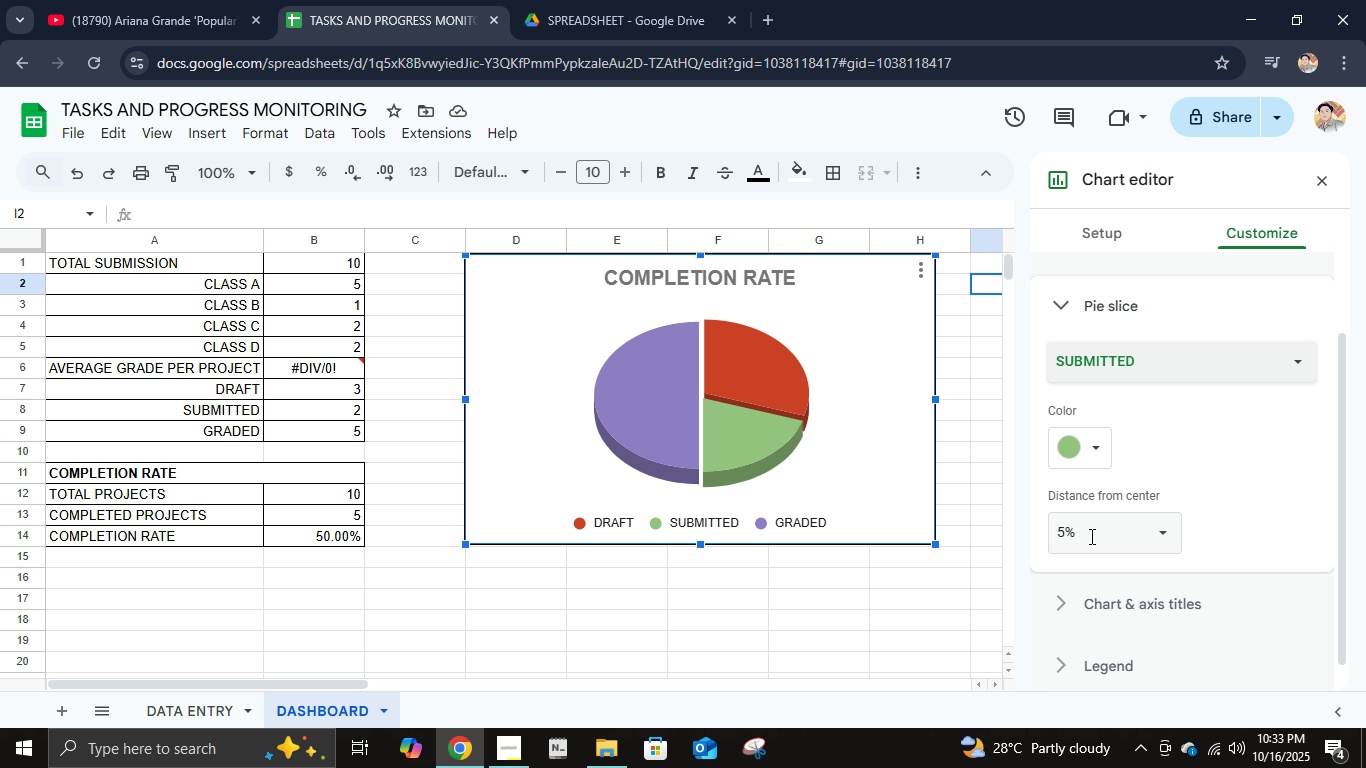 
left_click([1090, 534])
 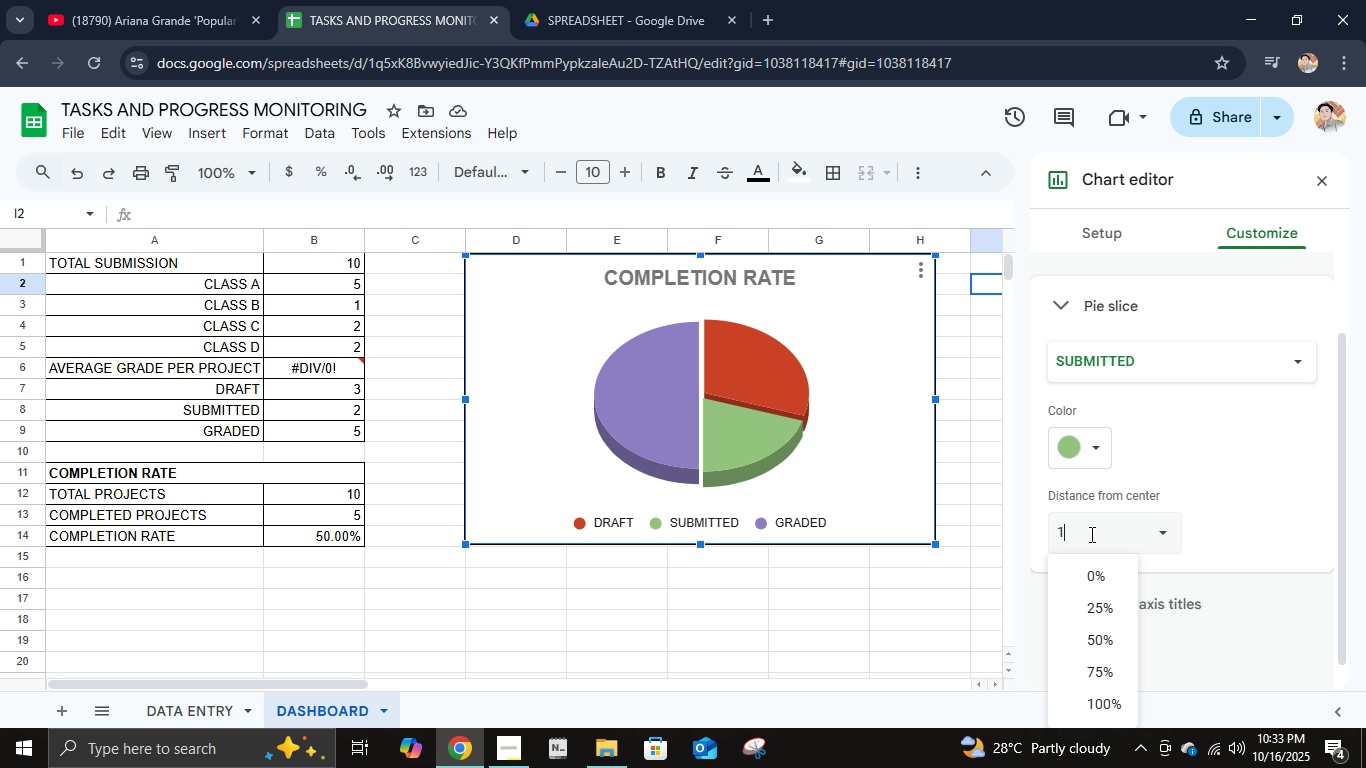 
key(Numpad1)
 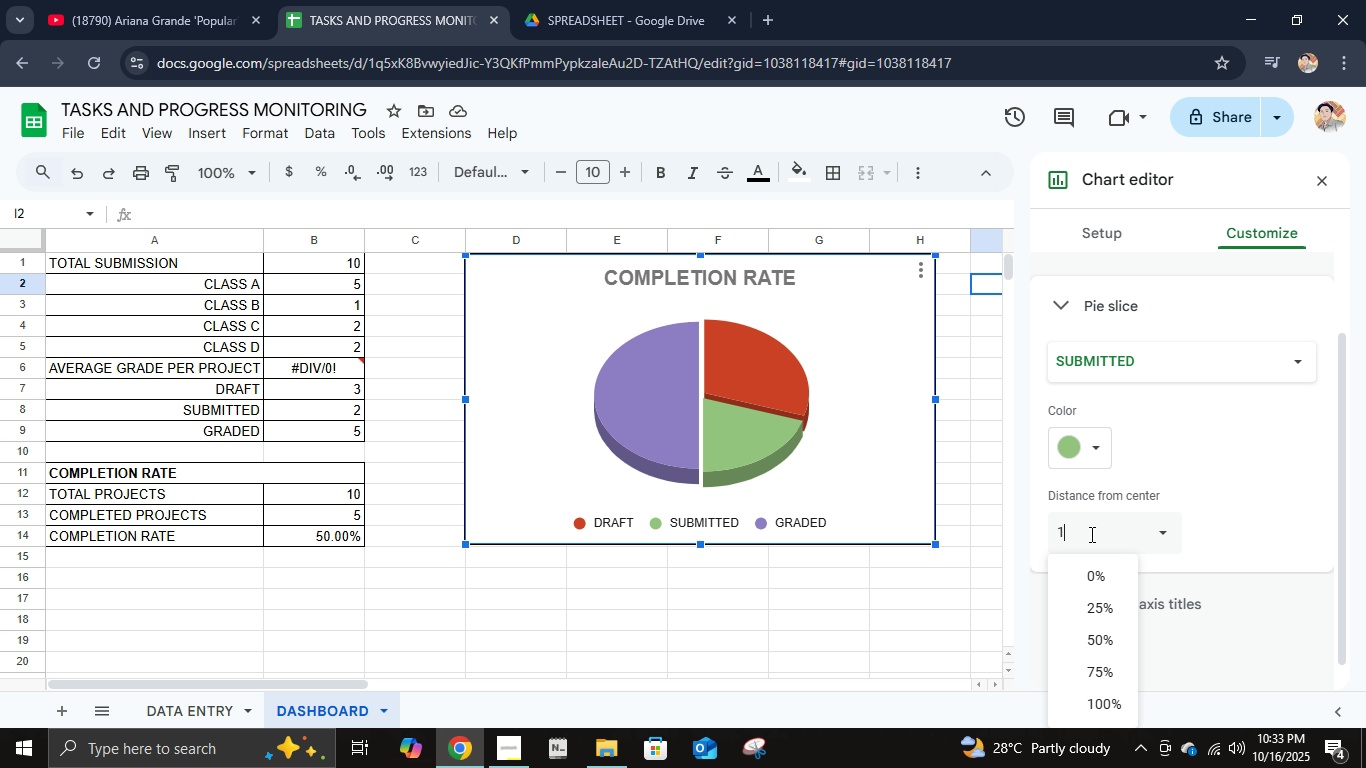 
key(NumpadEnter)
 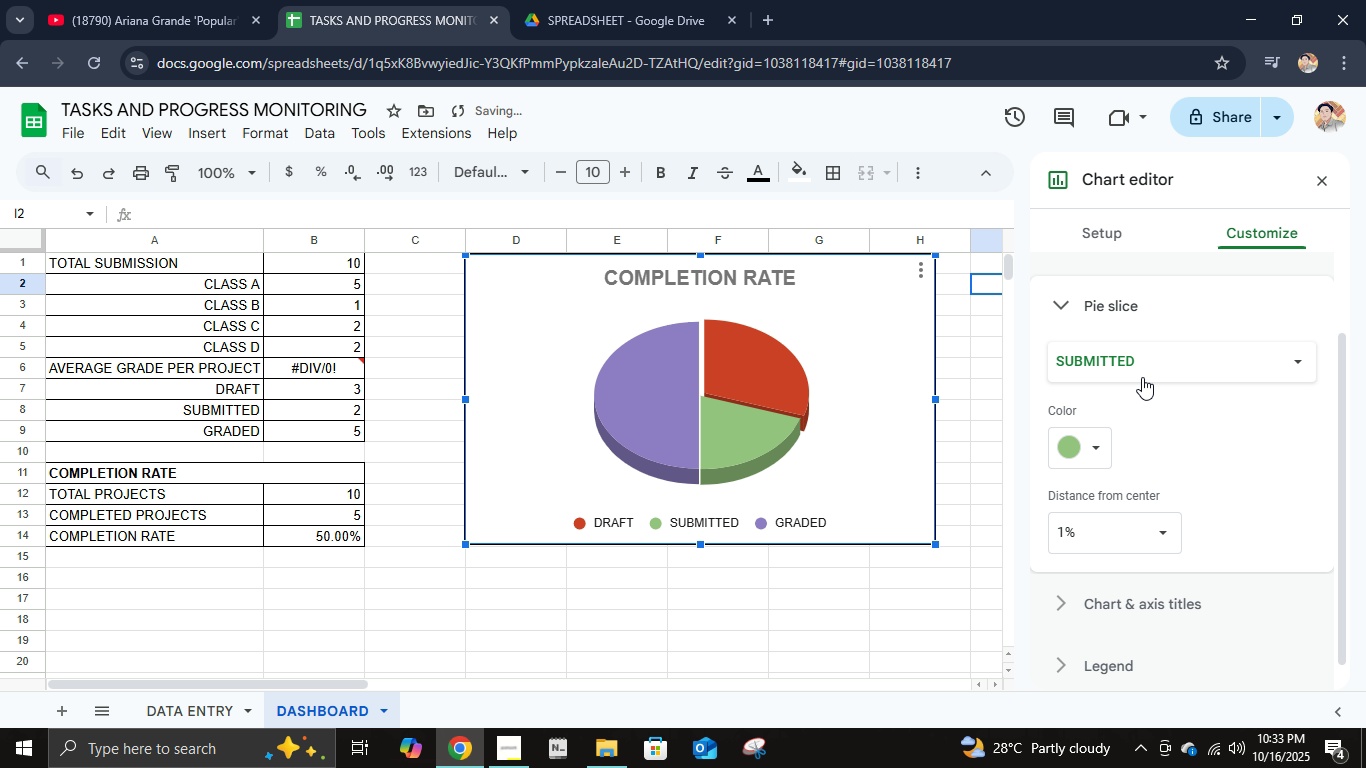 
left_click([1142, 368])
 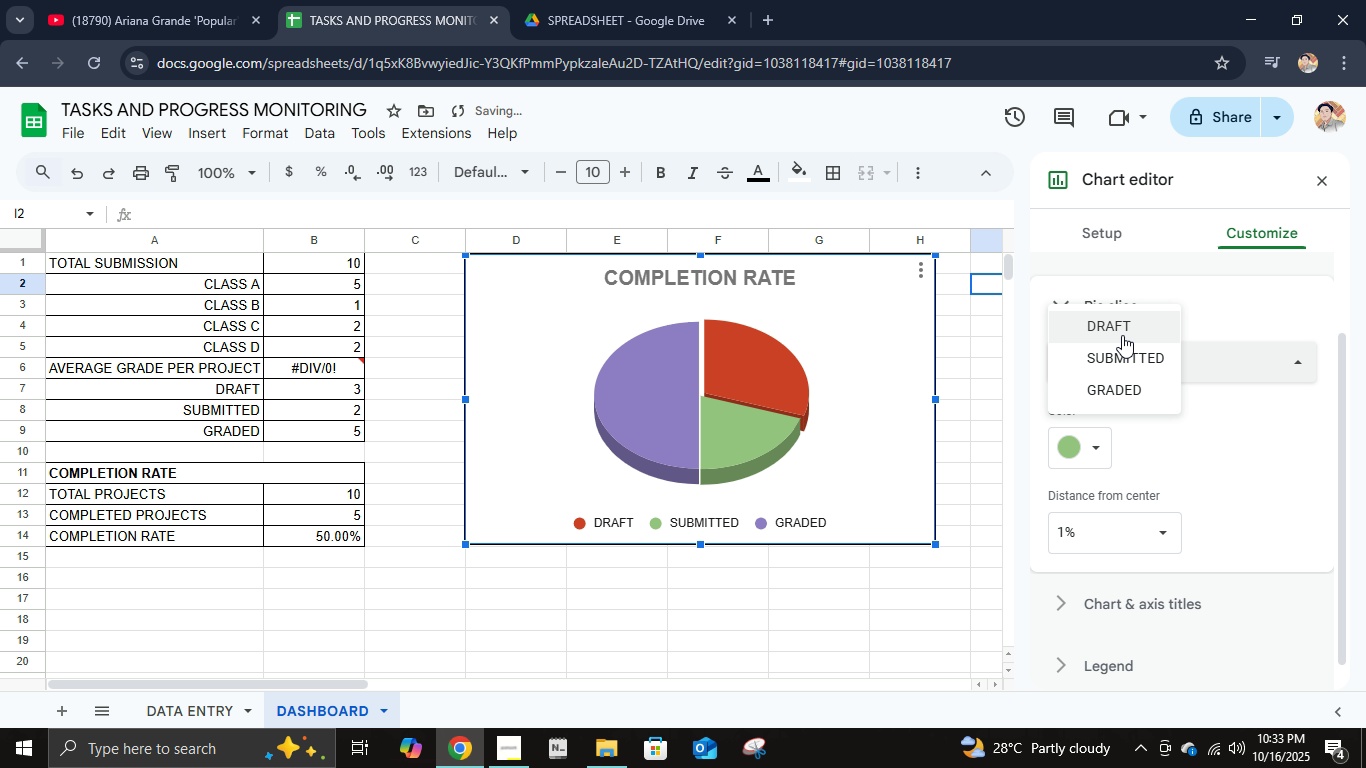 
left_click([1122, 335])
 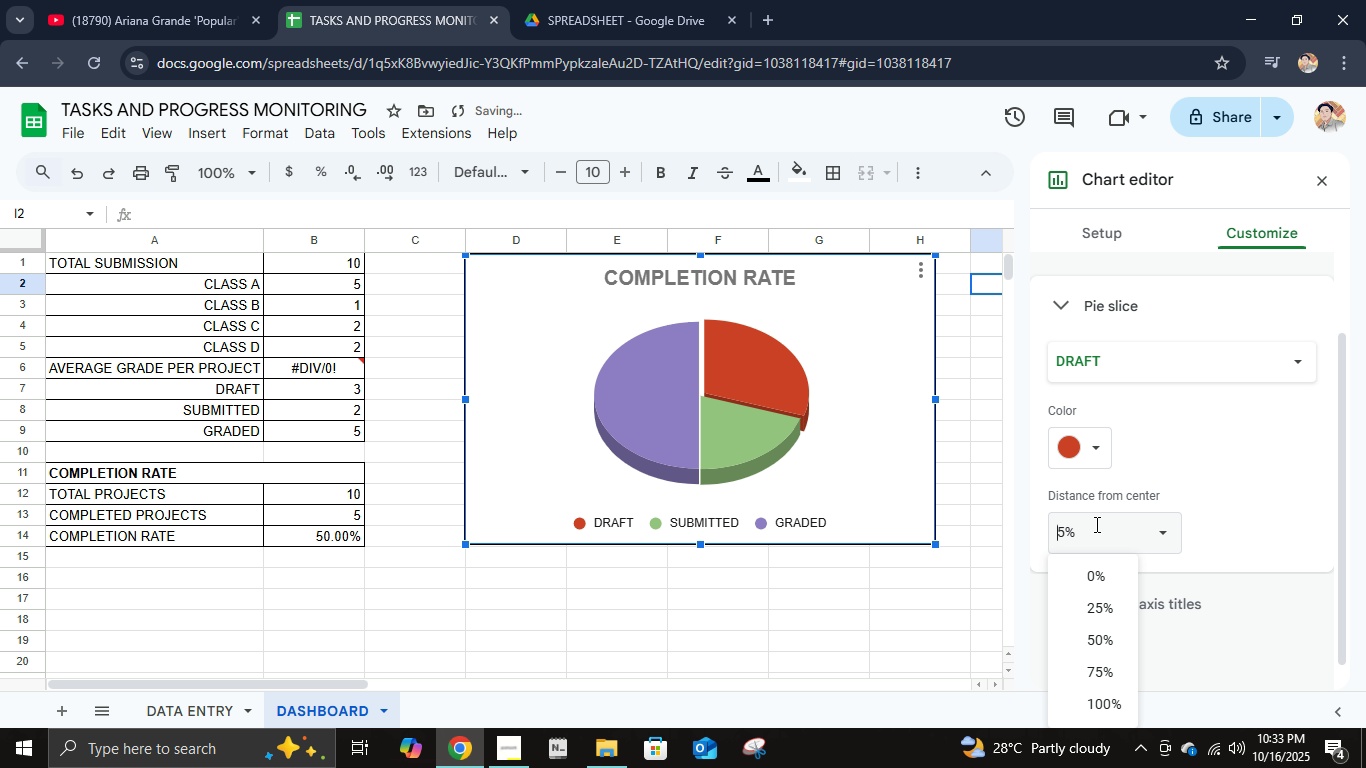 
left_click([1095, 524])
 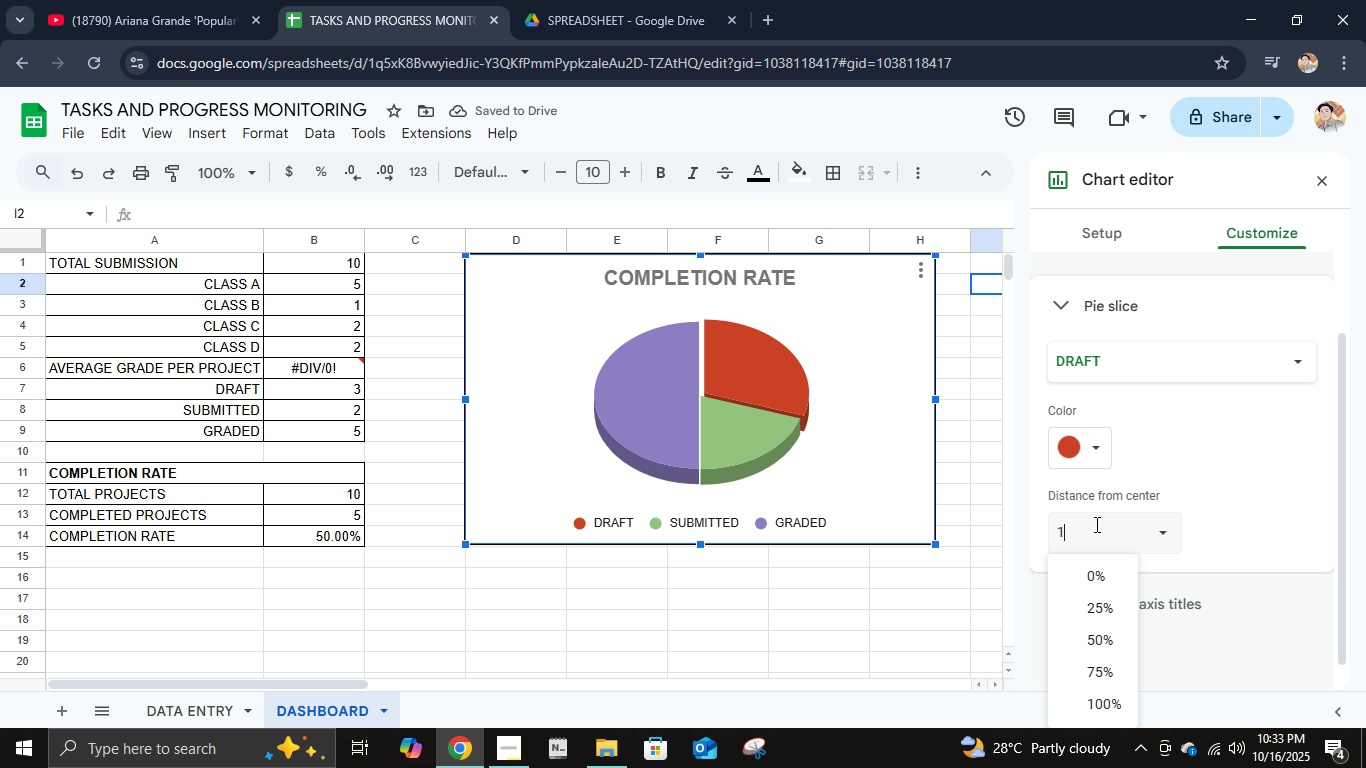 
key(Numpad1)
 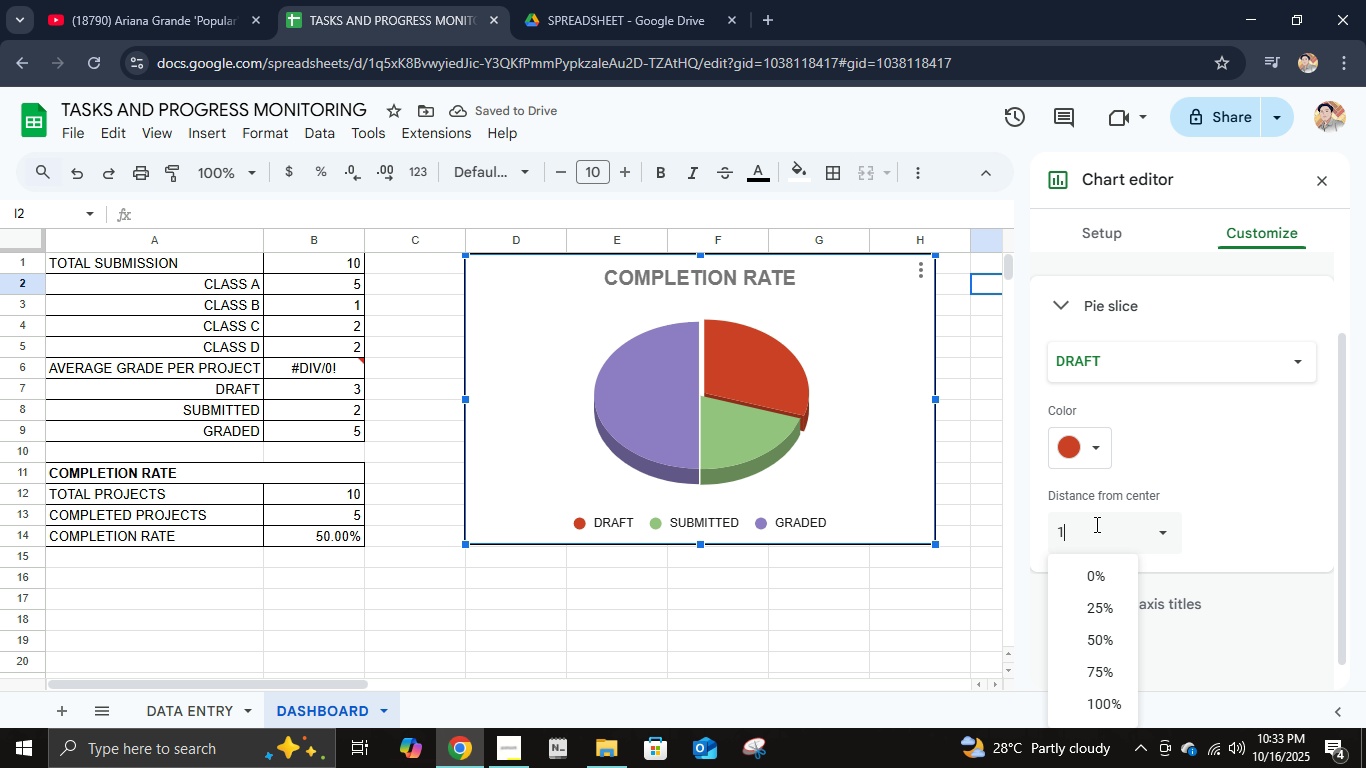 
key(NumpadEnter)
 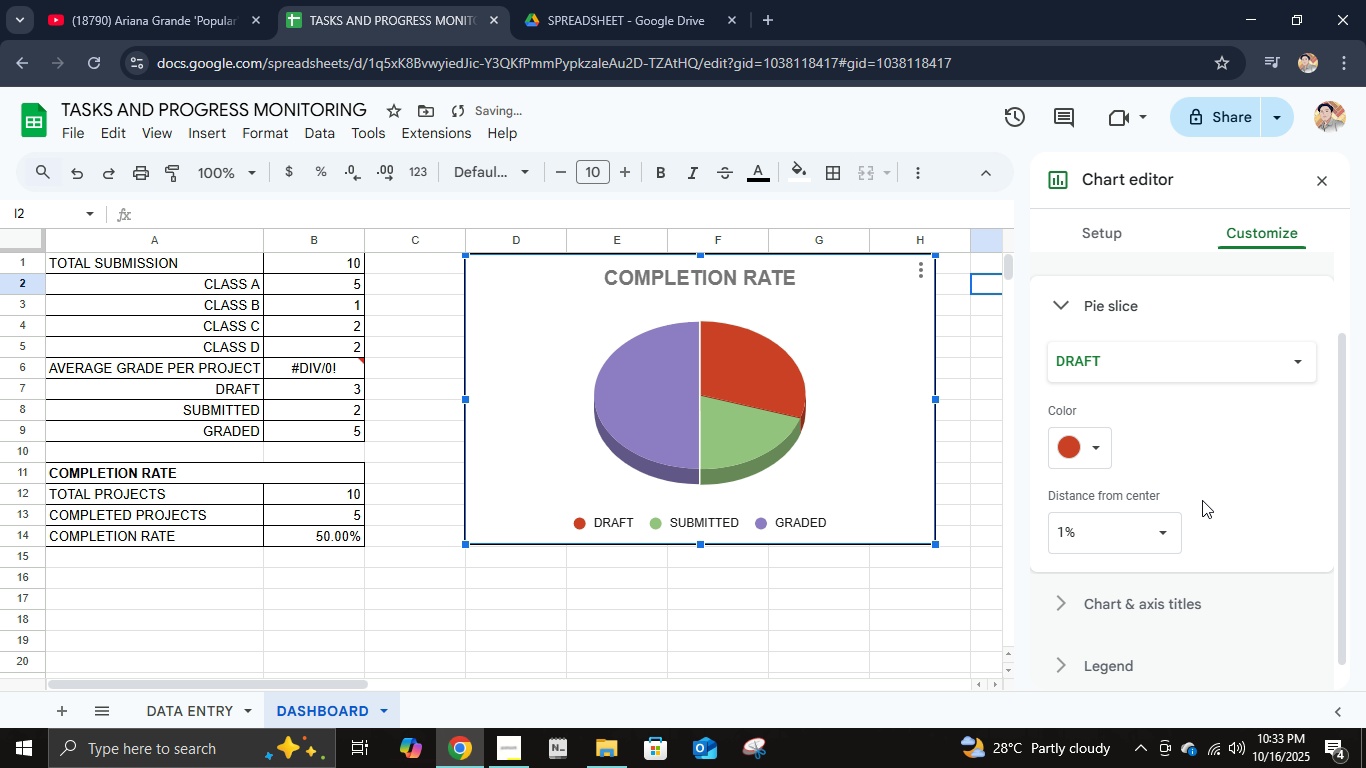 
left_click([1206, 499])
 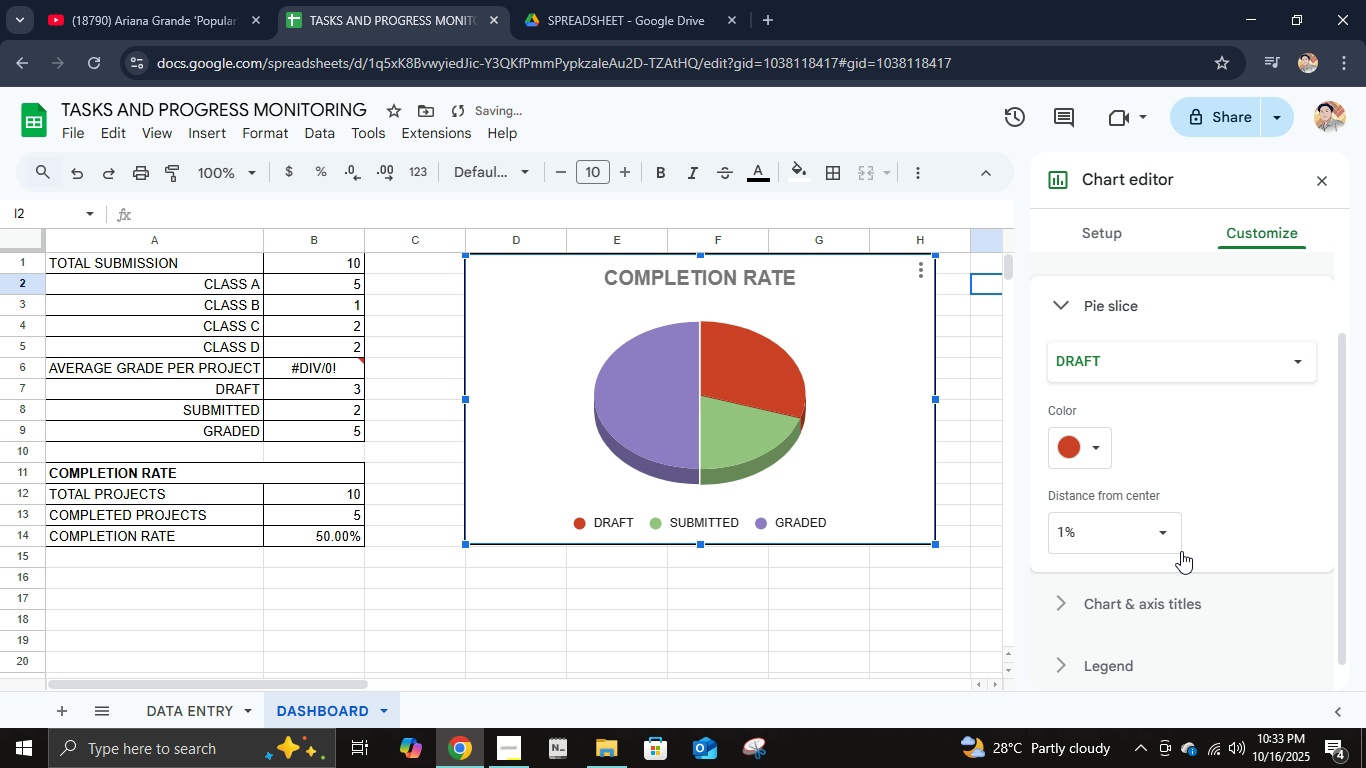 
scroll: coordinate [1179, 554], scroll_direction: down, amount: 1.0
 